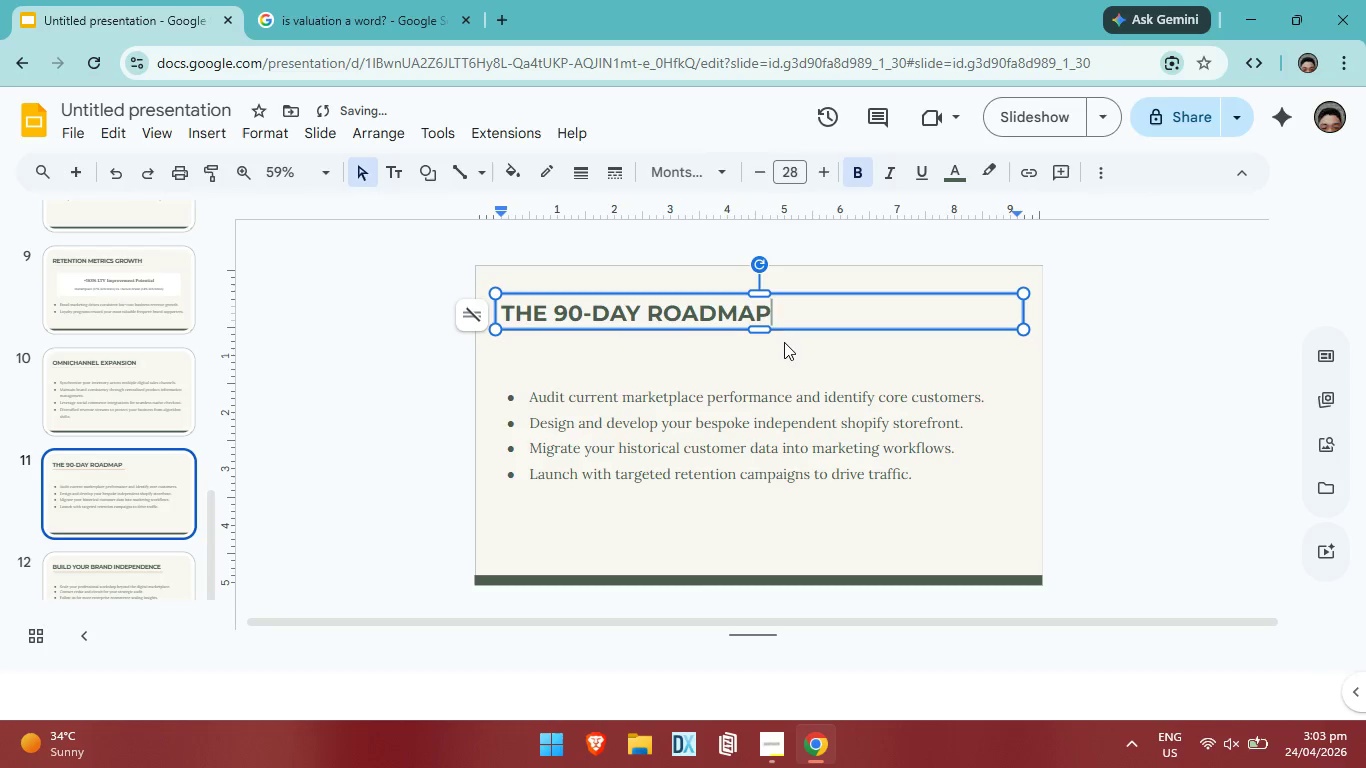 
left_click([784, 342])
 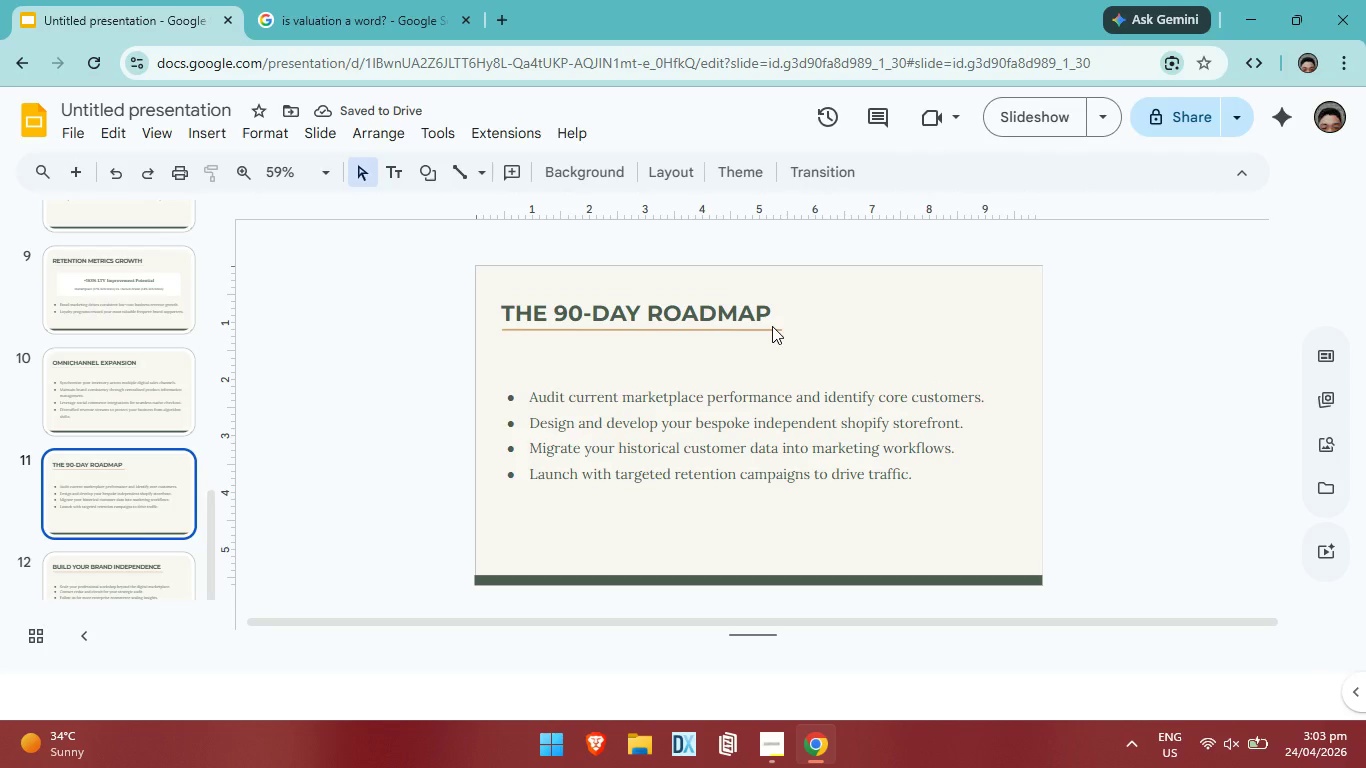 
left_click([772, 326])
 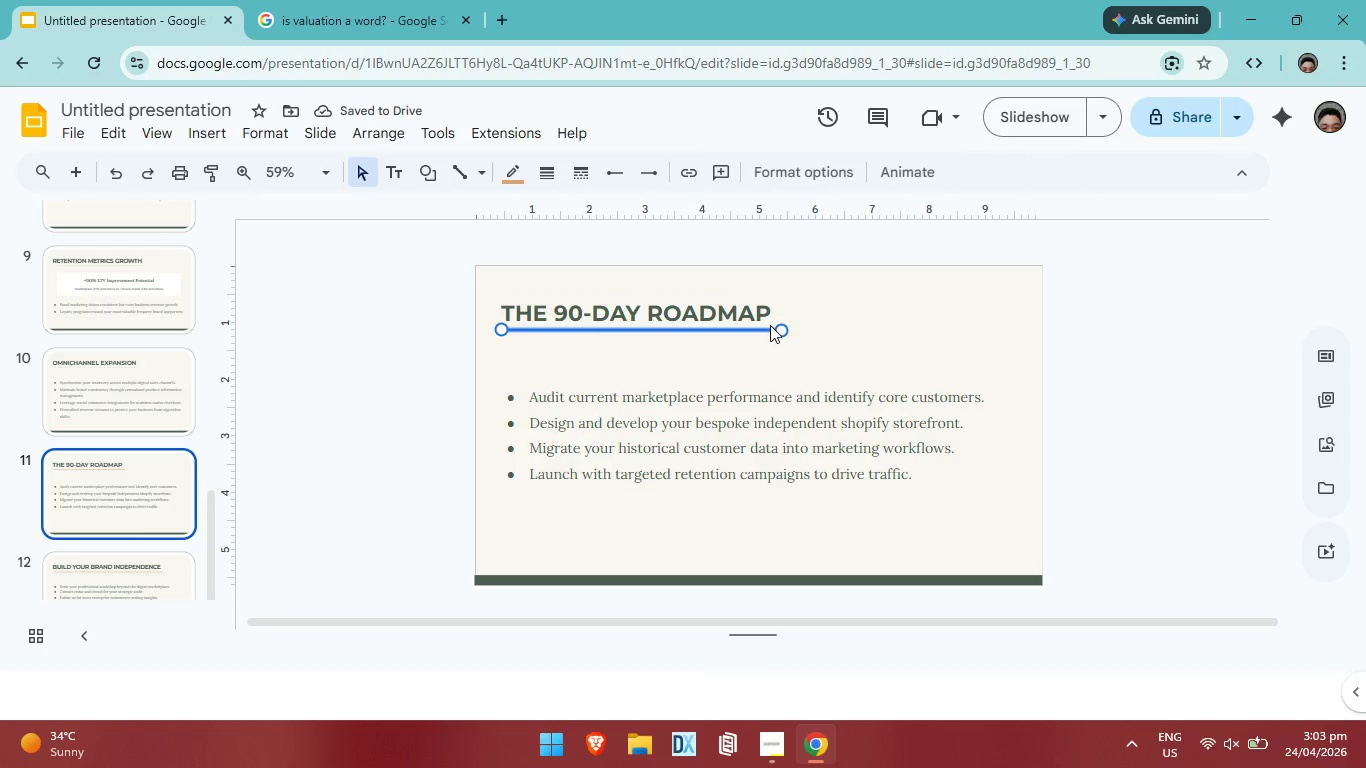 
key(ArrowLeft)
 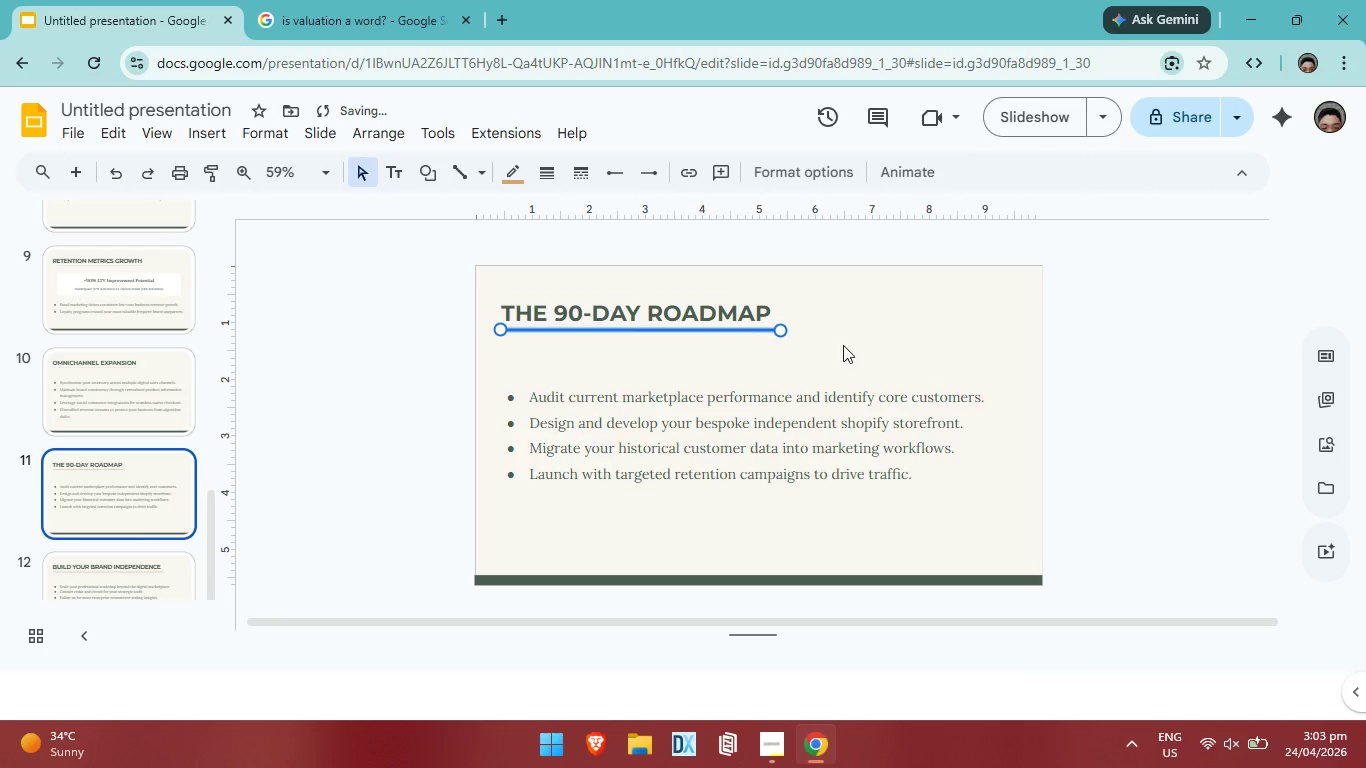 
left_click([843, 345])
 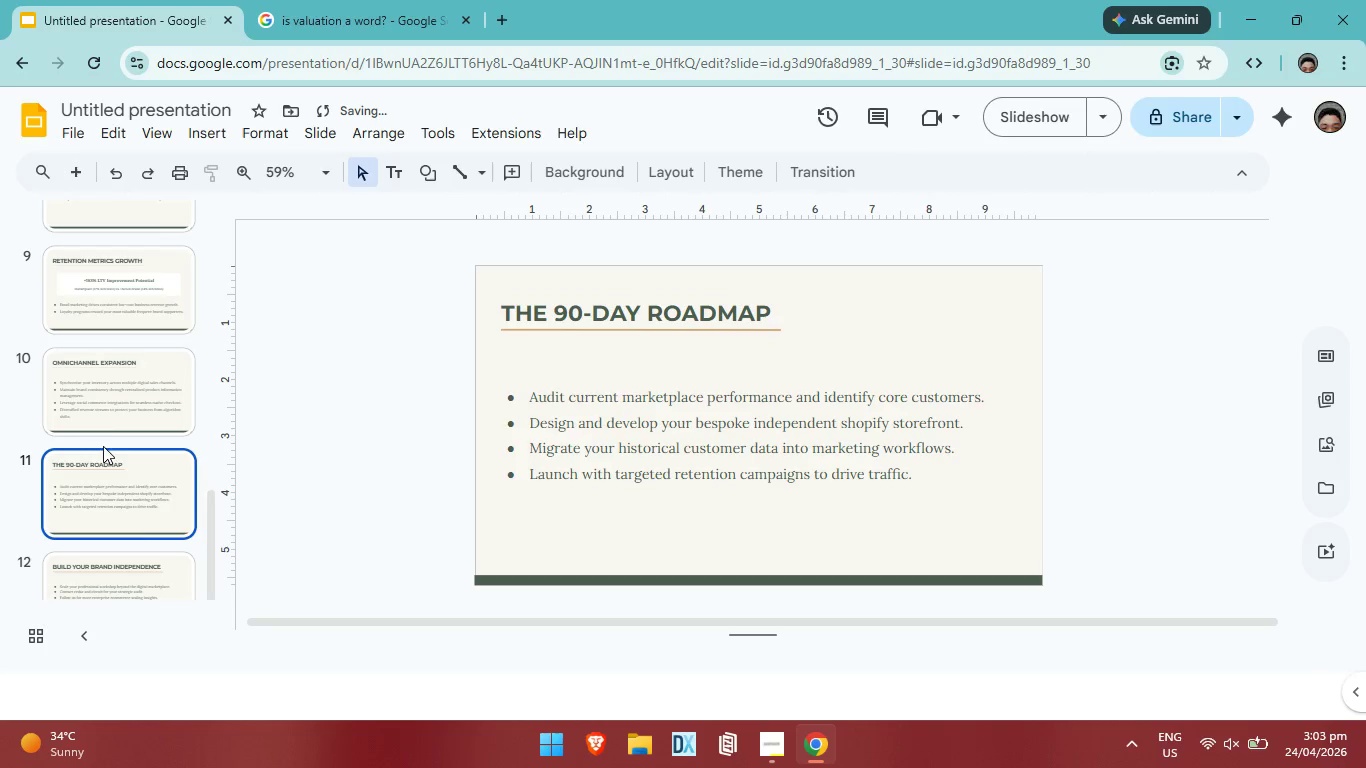 
left_click([112, 412])
 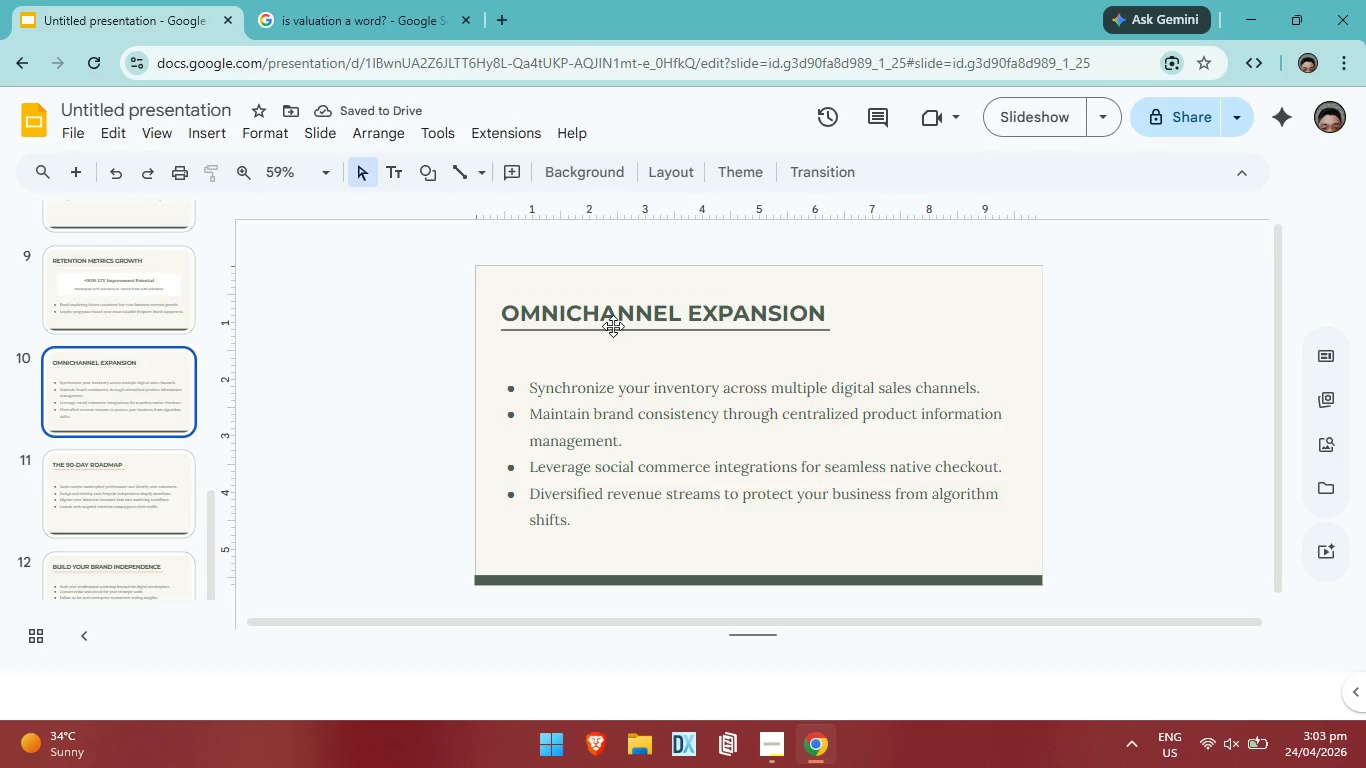 
left_click([613, 326])
 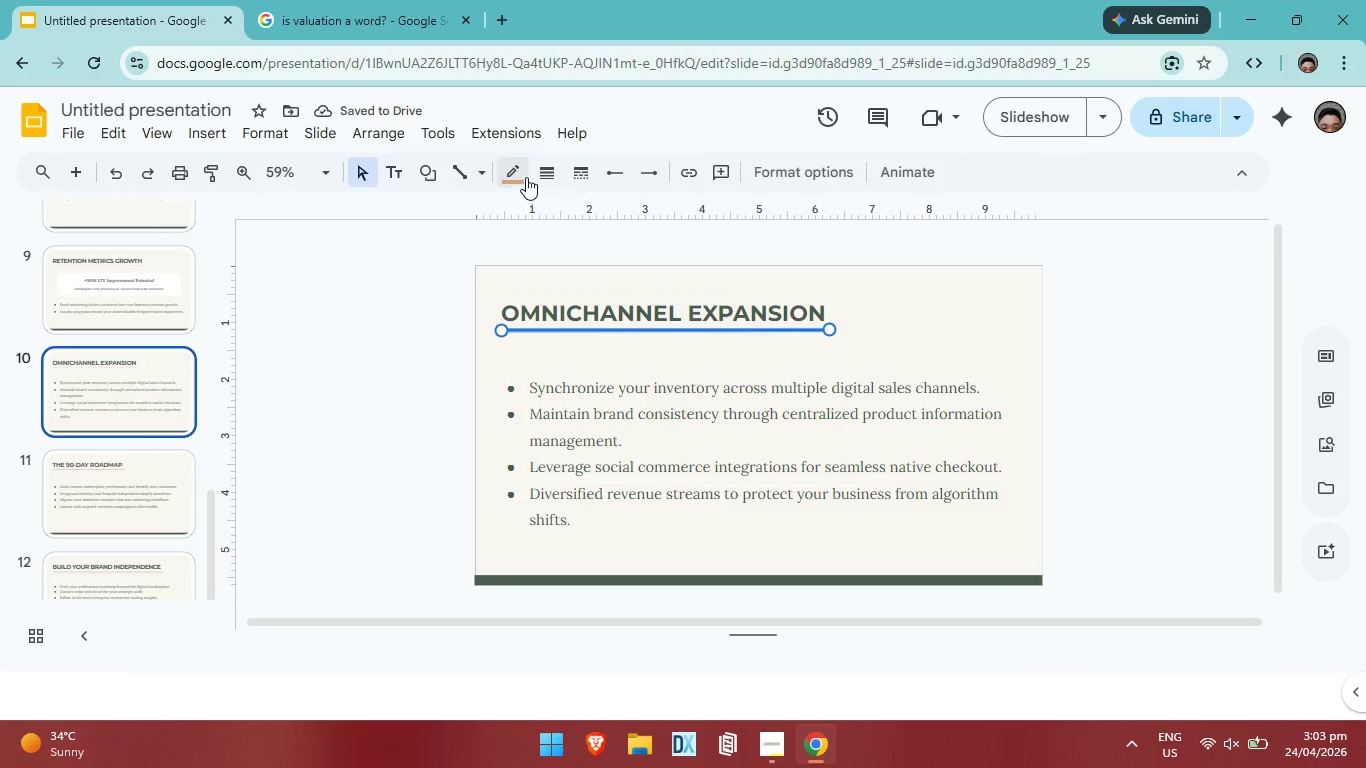 
left_click([542, 174])
 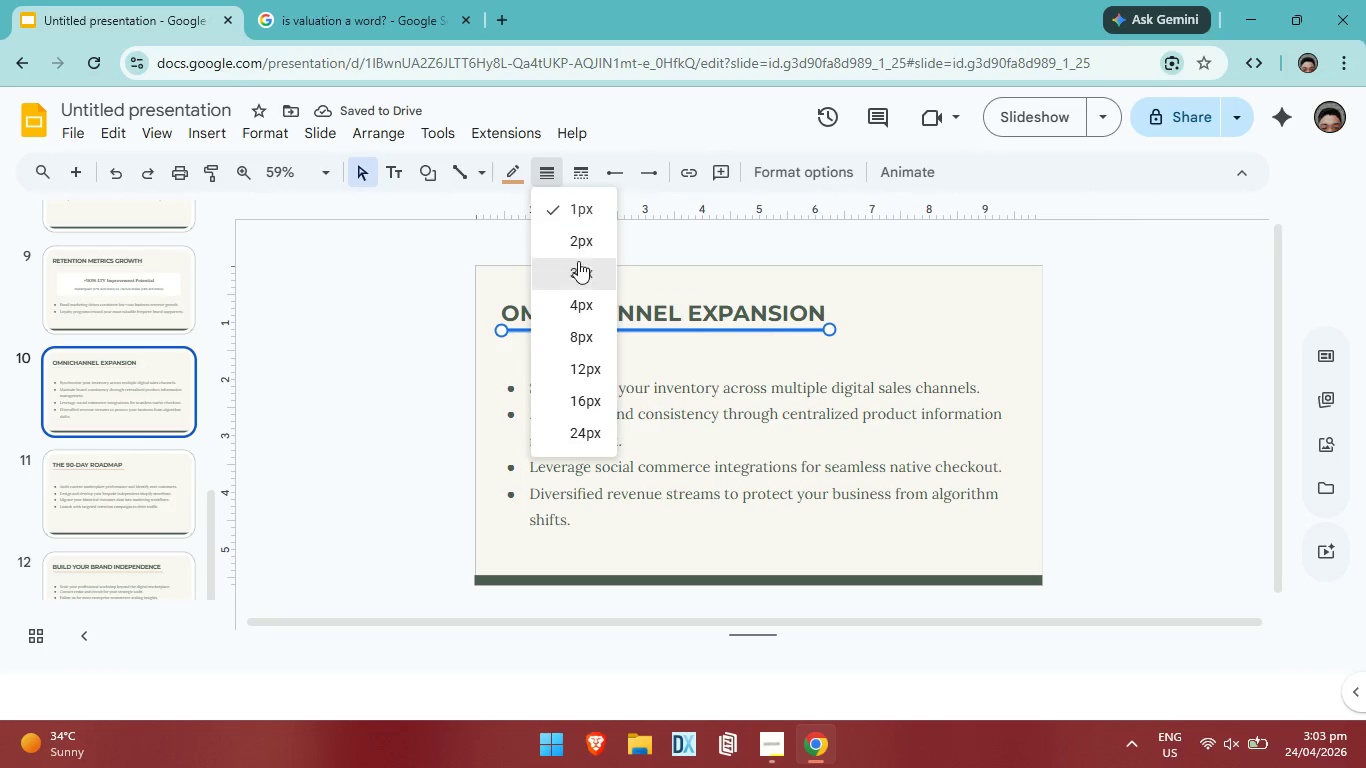 
left_click([578, 262])
 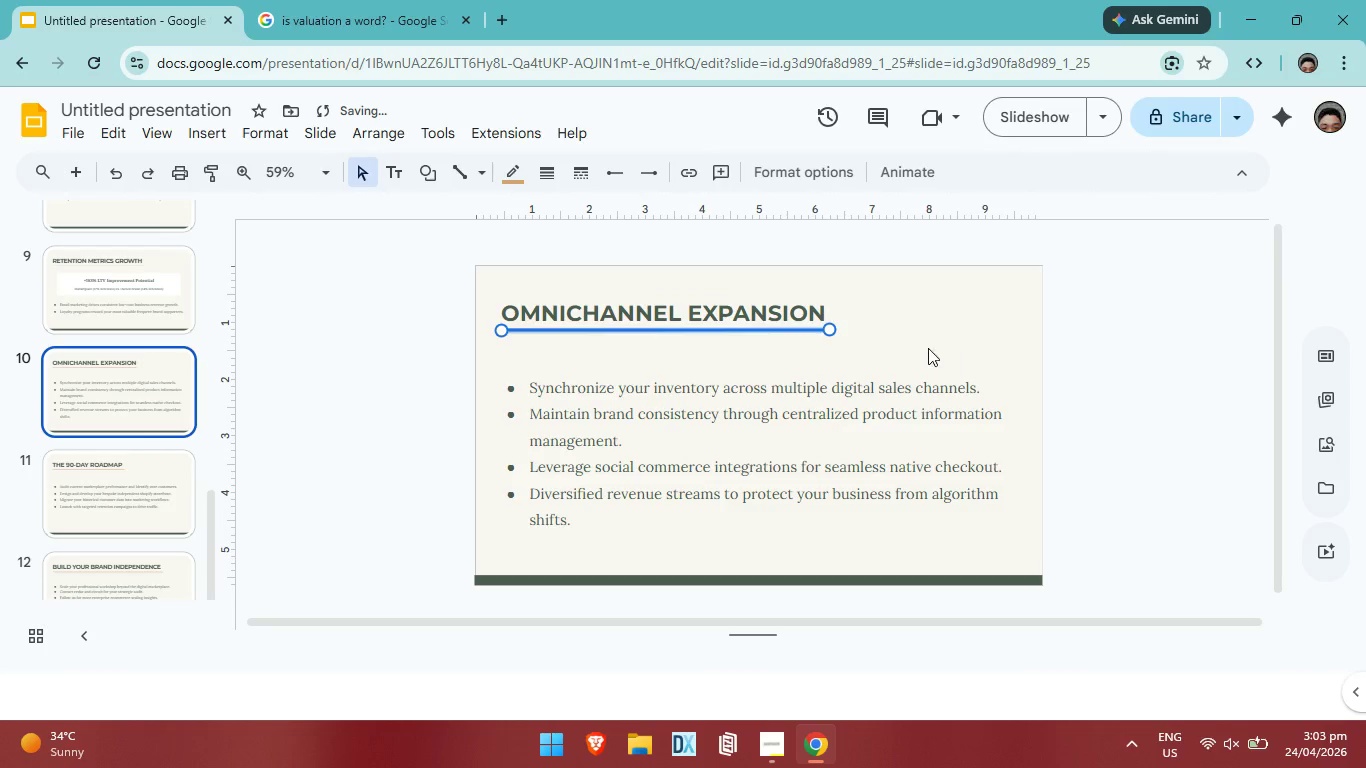 
left_click([927, 347])
 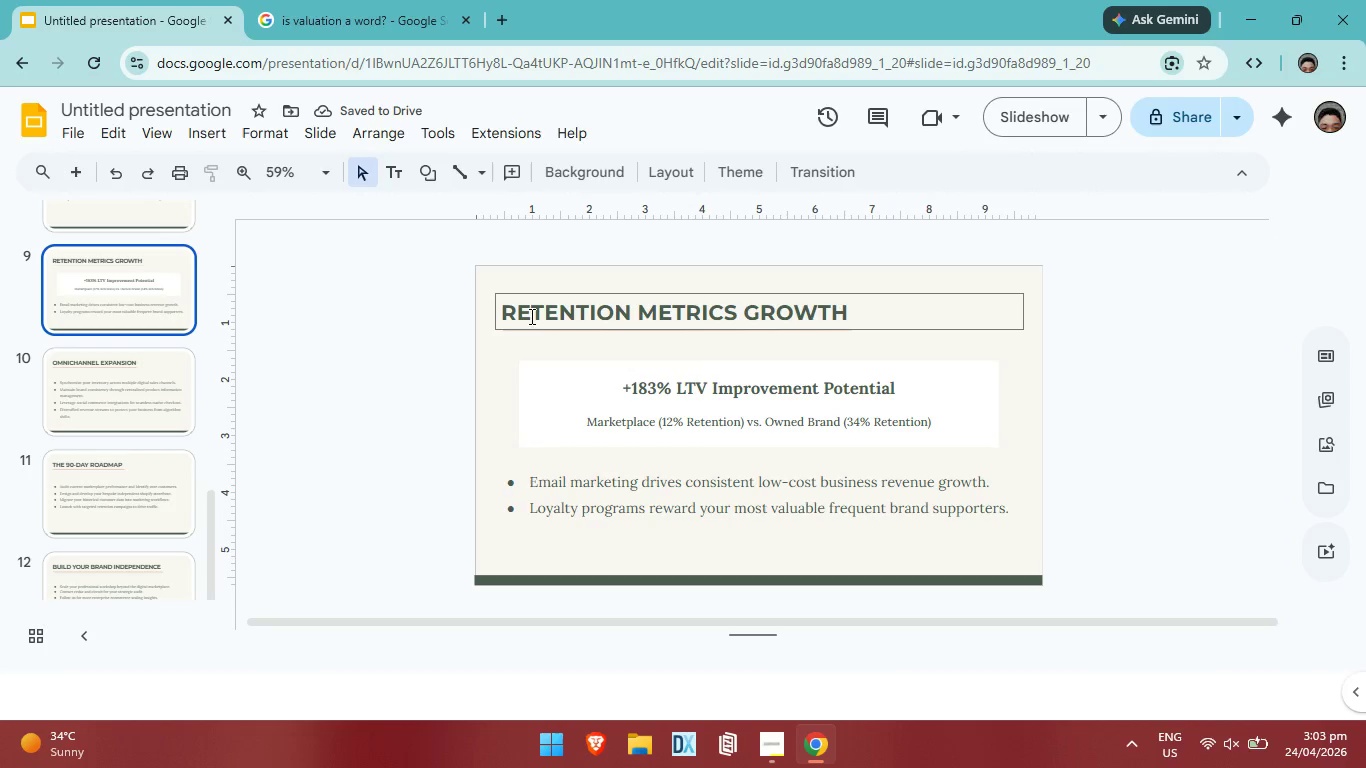 
left_click([532, 328])
 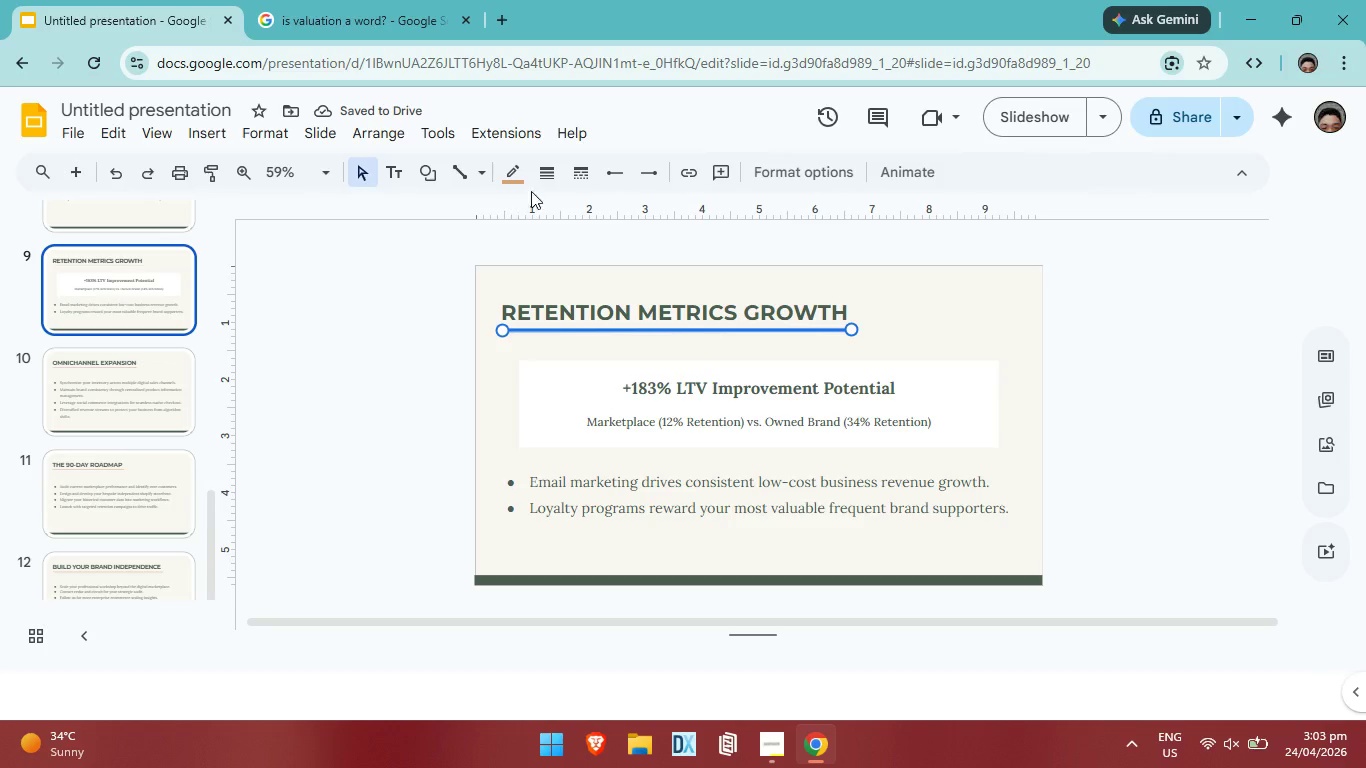 
left_click([552, 179])
 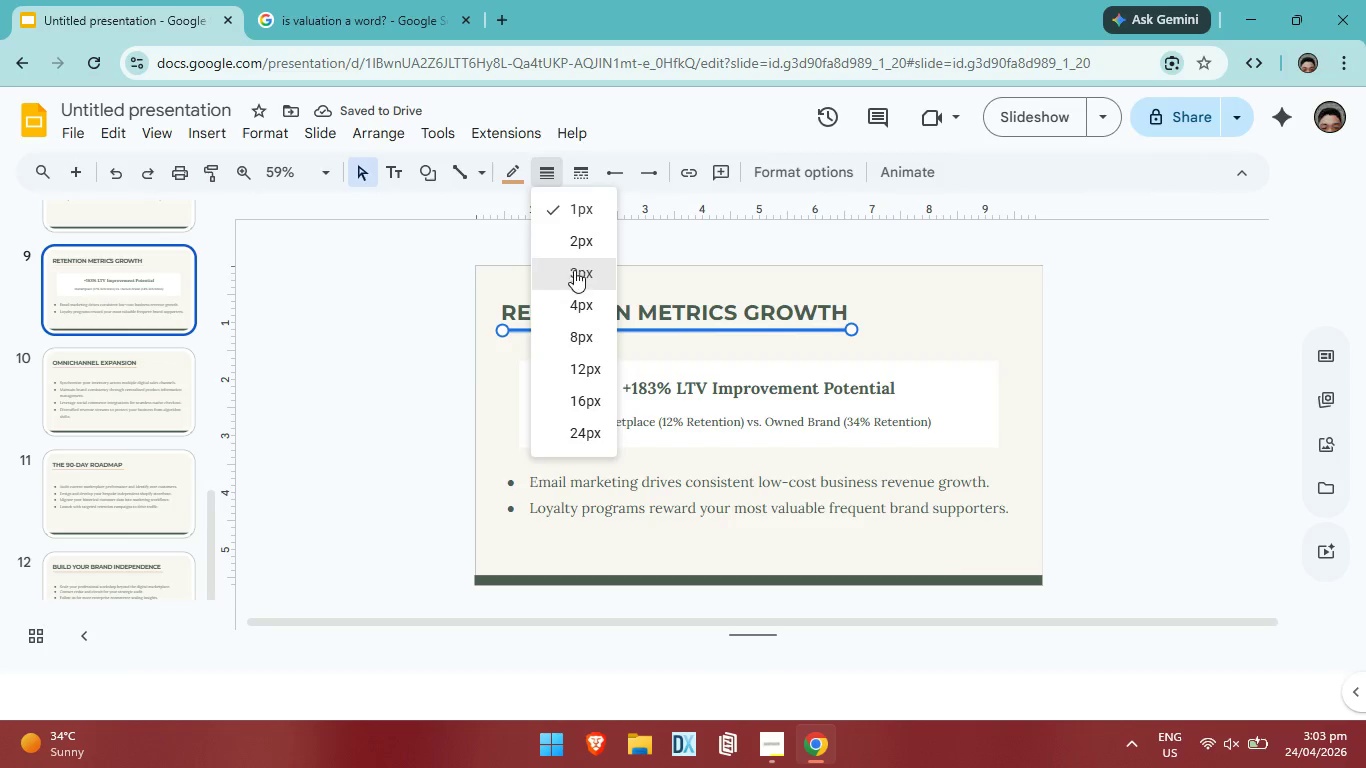 
left_click([574, 270])
 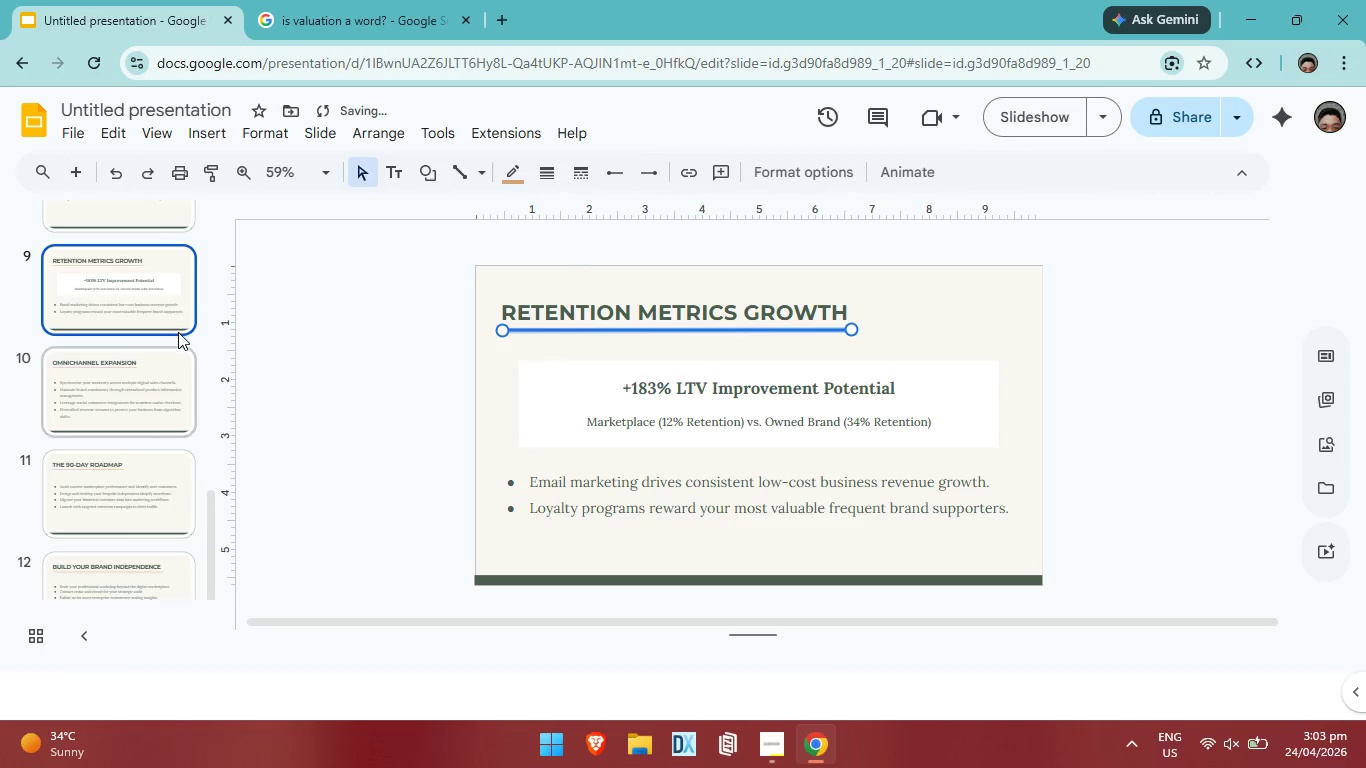 
scroll: coordinate [178, 332], scroll_direction: up, amount: 1.0
 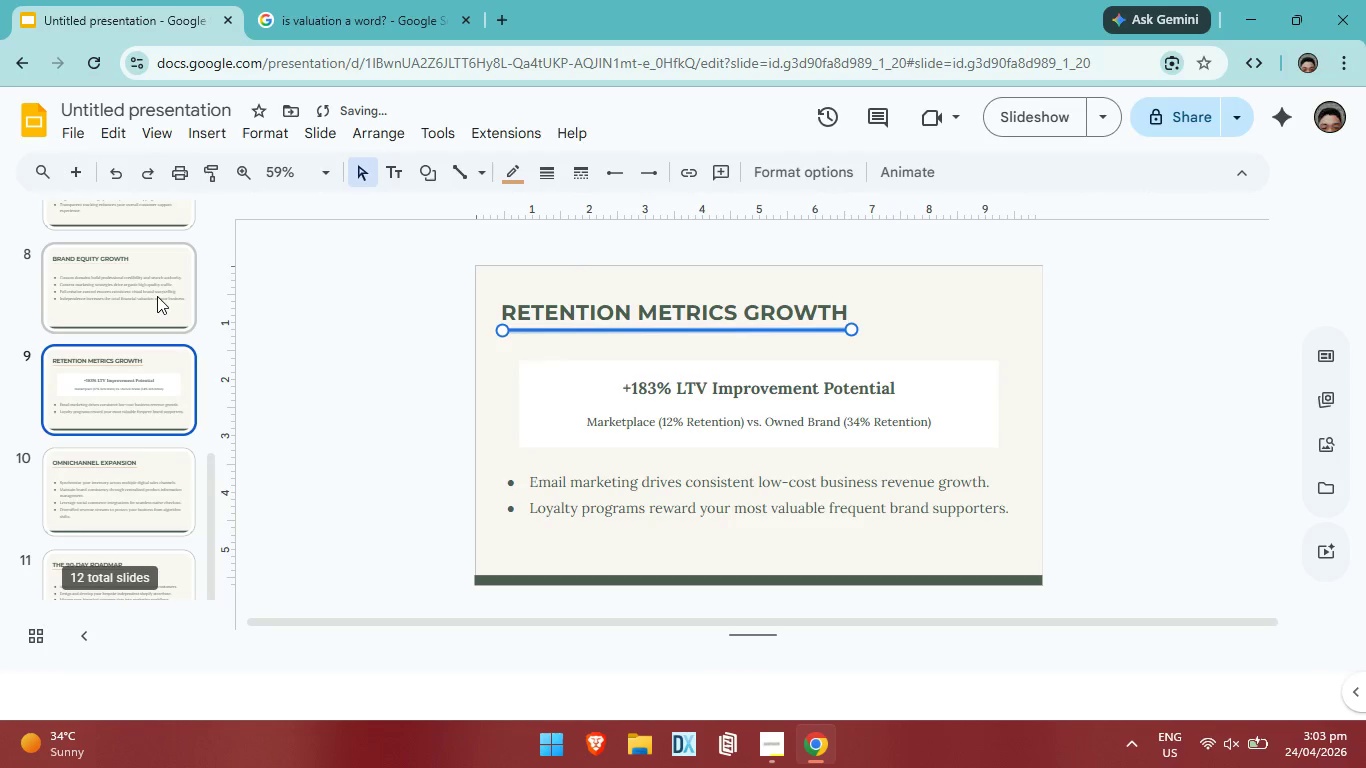 
left_click([157, 296])
 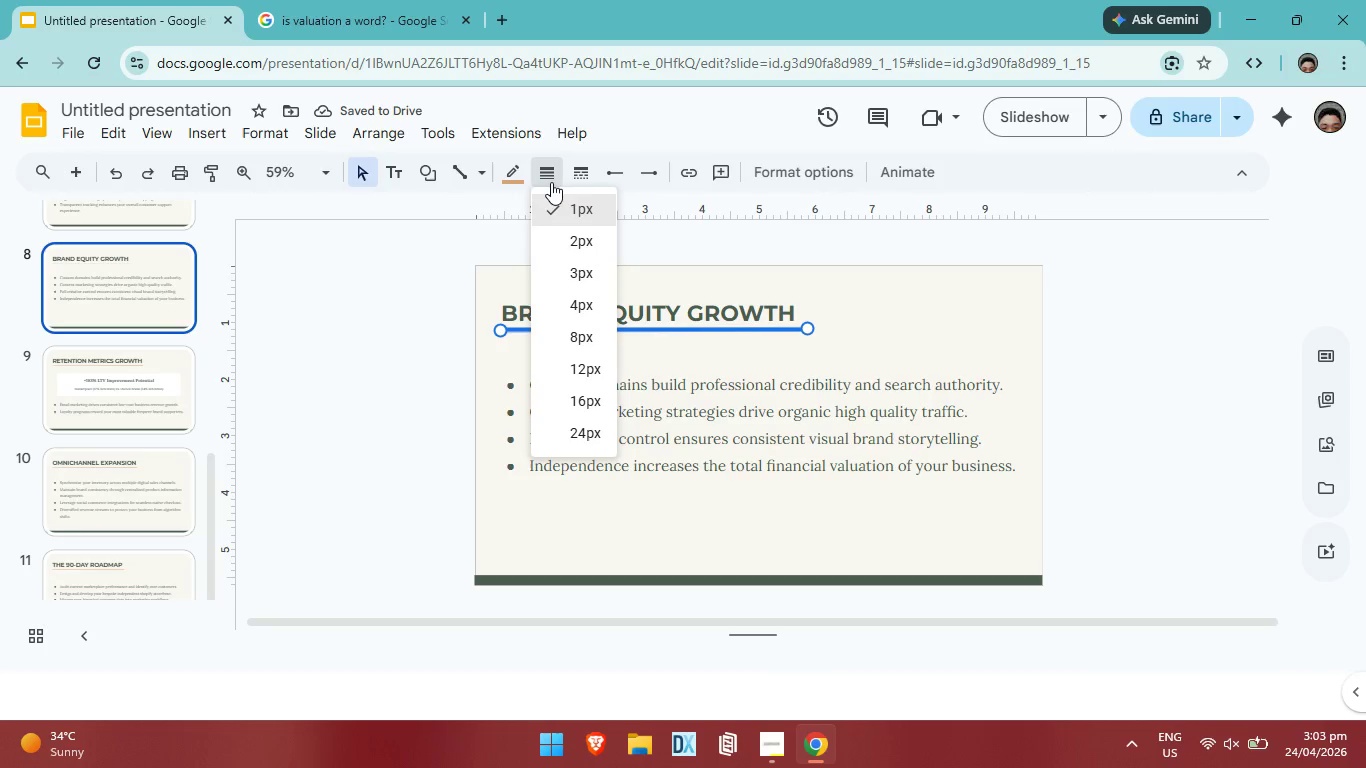 
left_click([568, 277])
 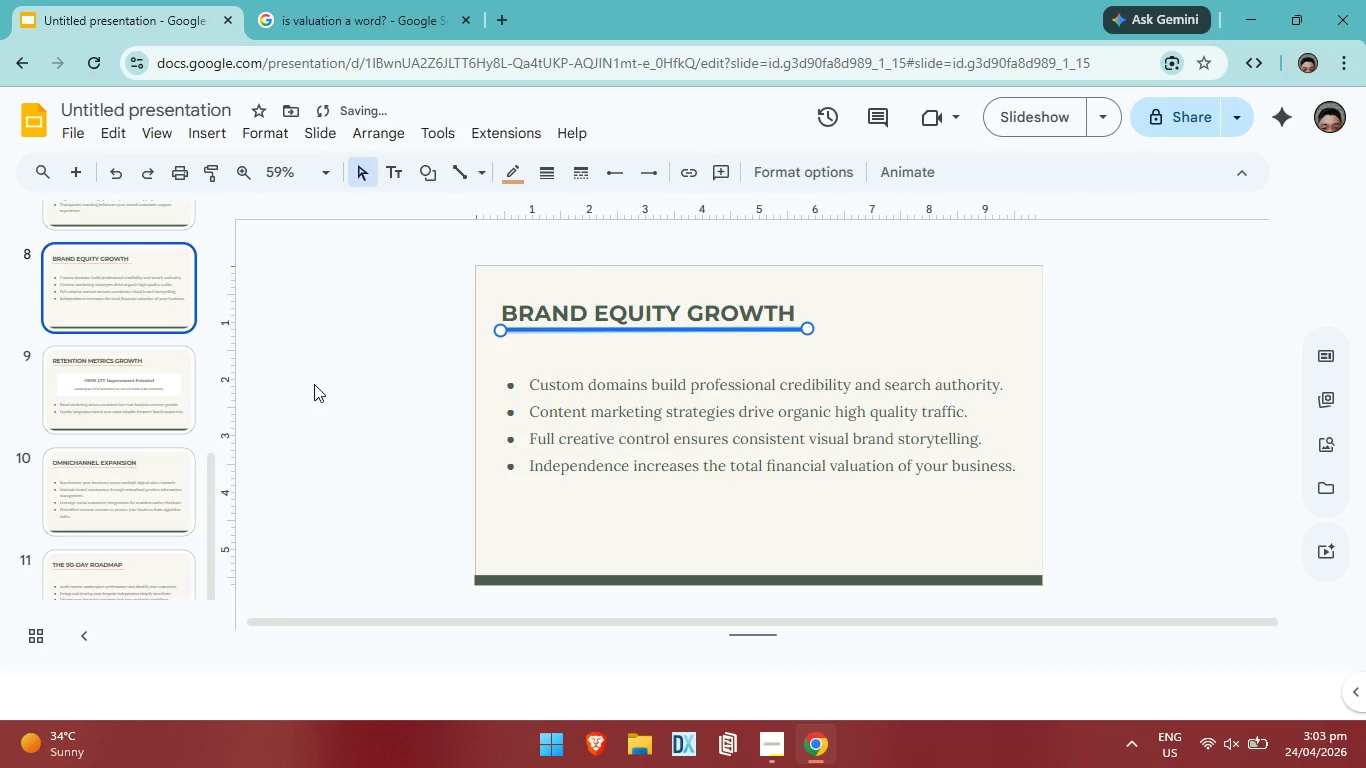 
scroll: coordinate [313, 379], scroll_direction: up, amount: 2.0
 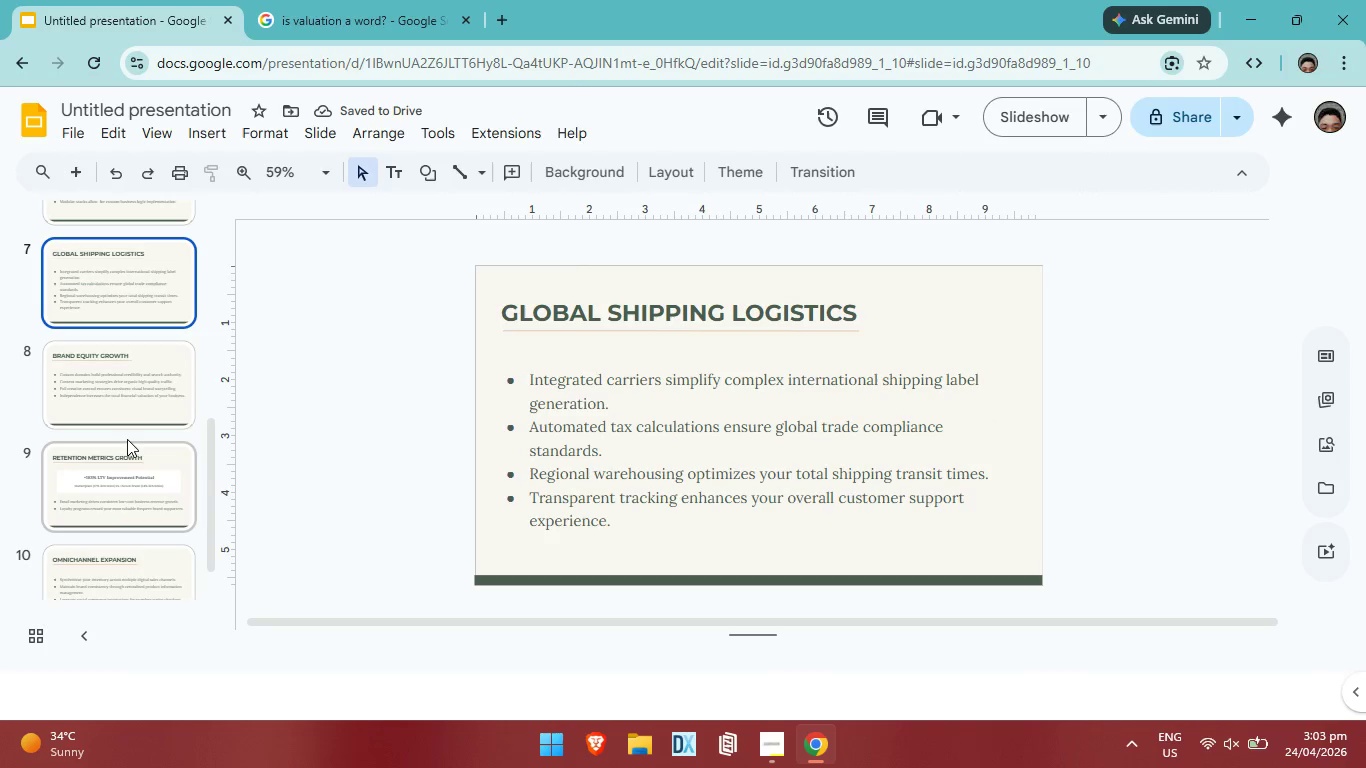 
left_click([162, 479])
 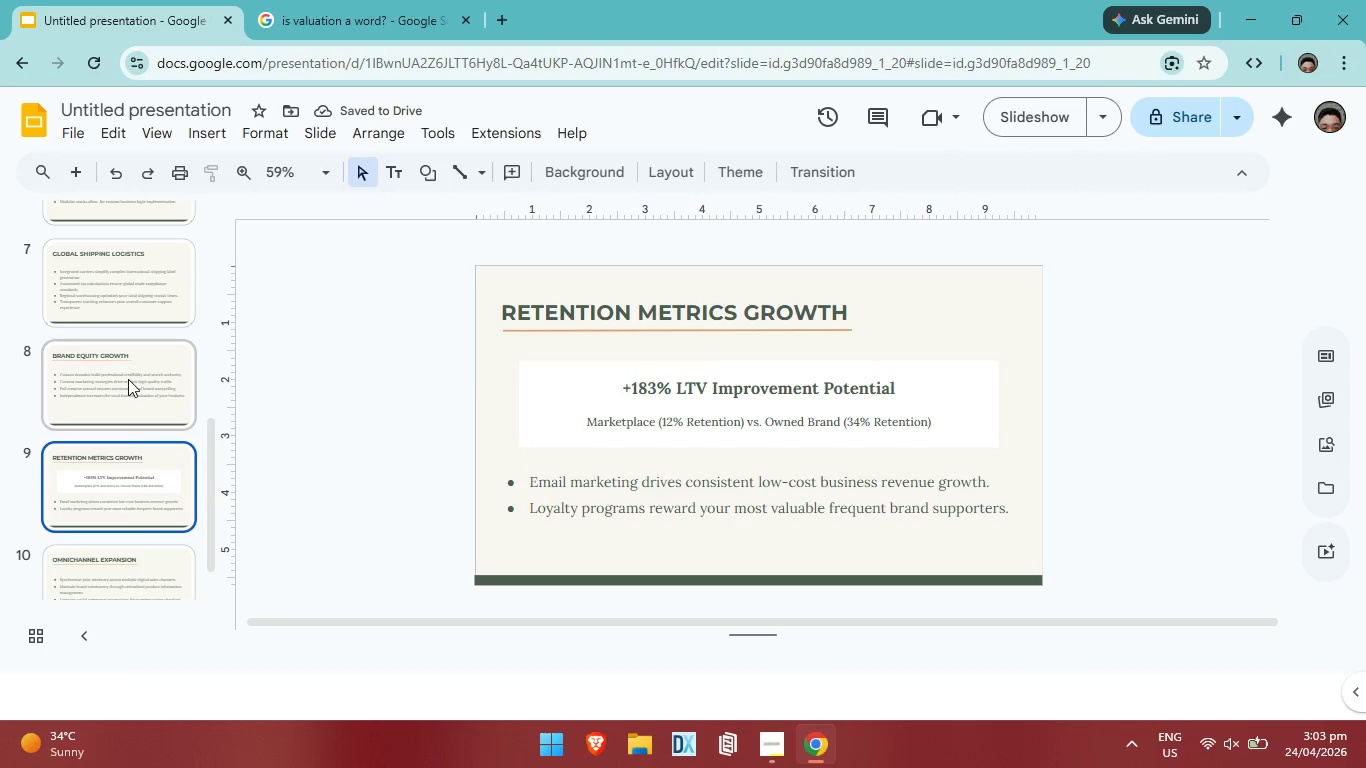 
left_click([127, 378])
 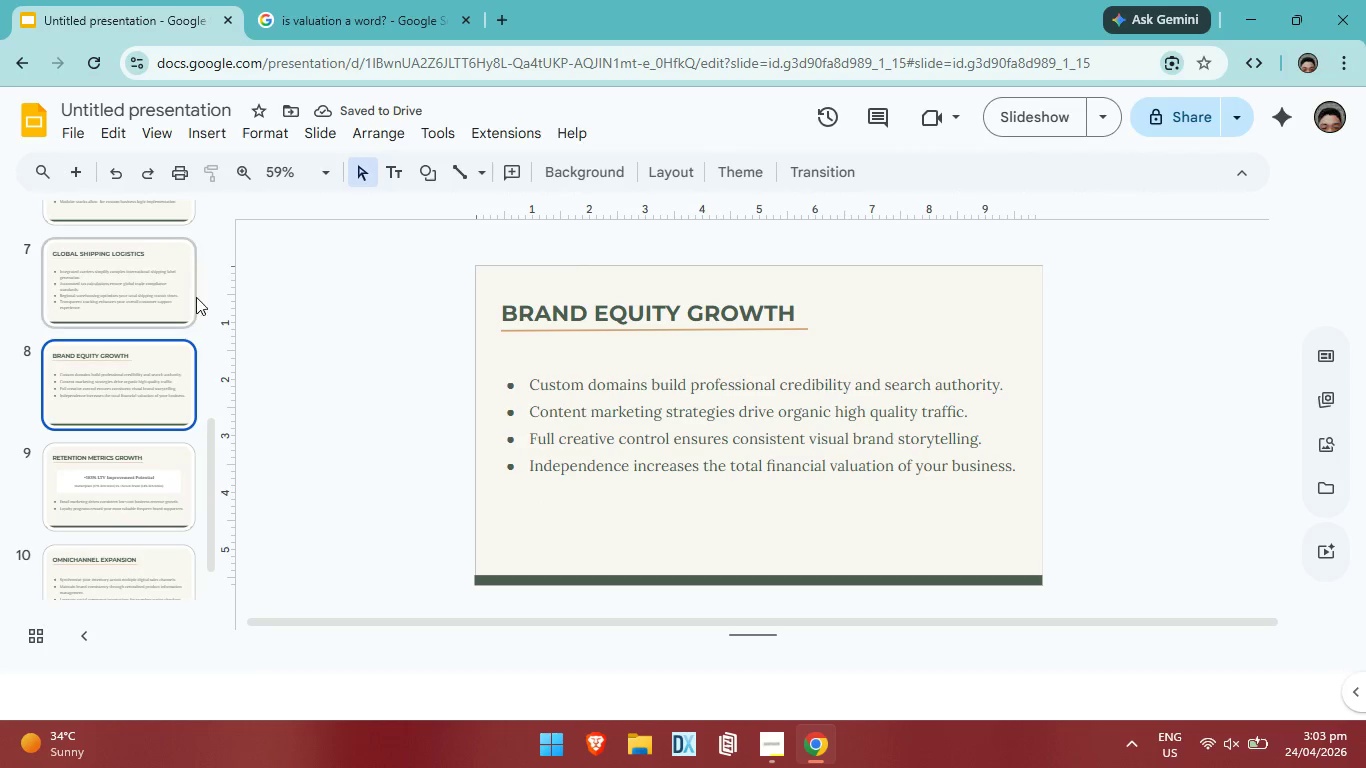 
left_click([154, 286])
 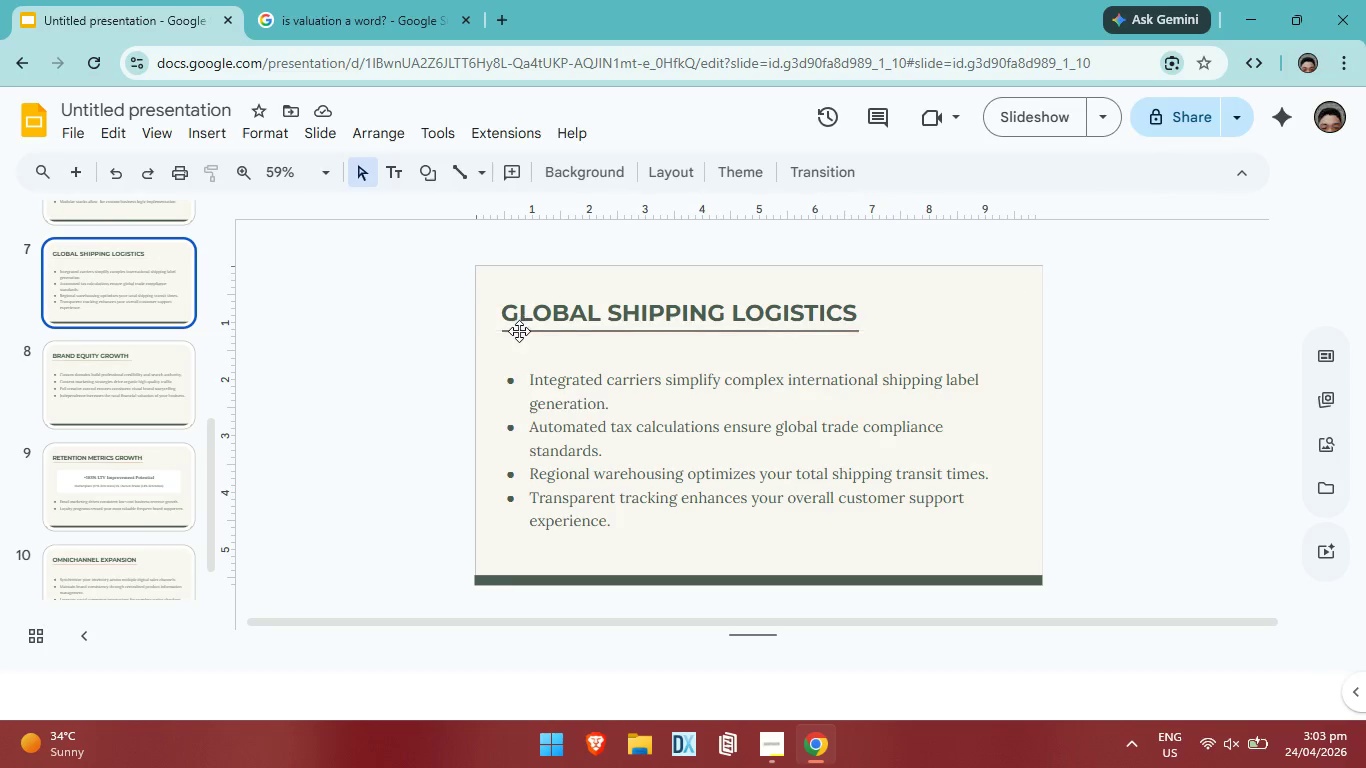 
left_click([519, 331])
 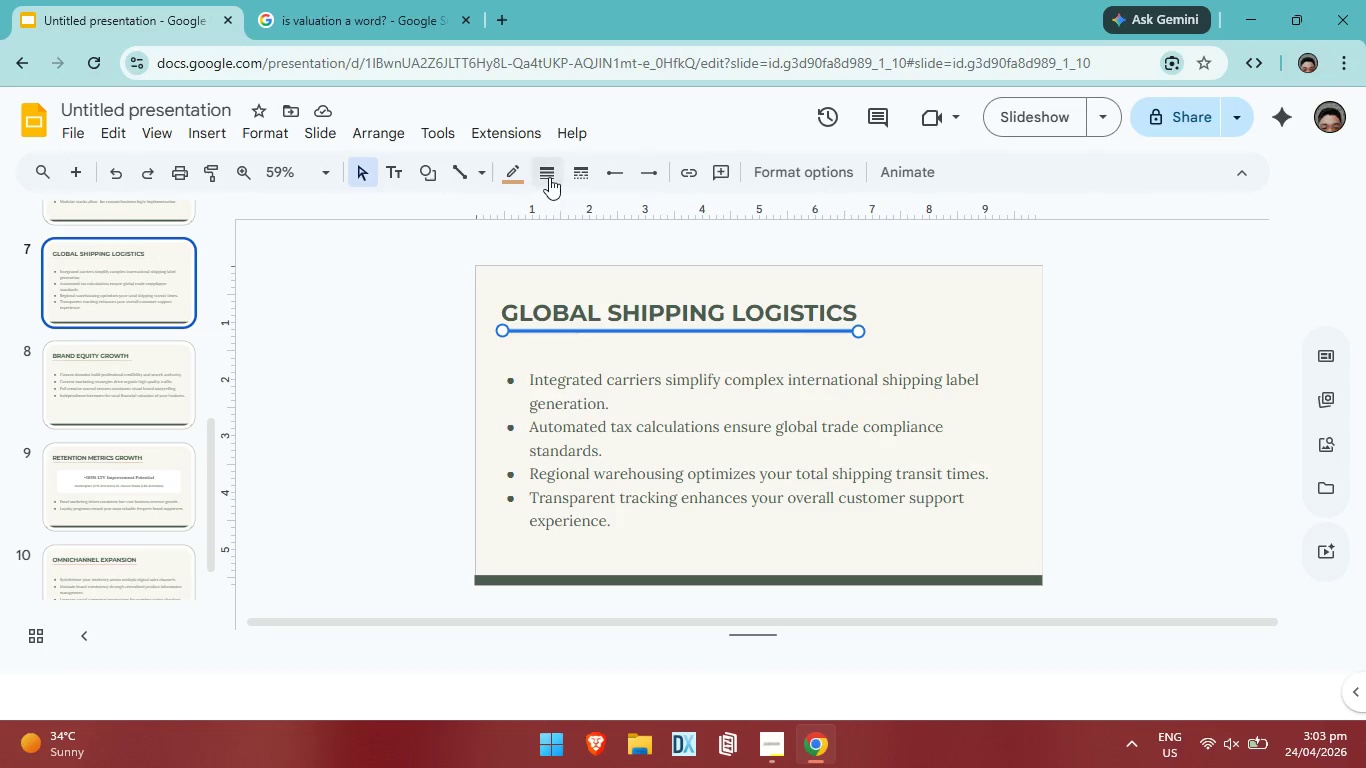 
left_click([549, 176])
 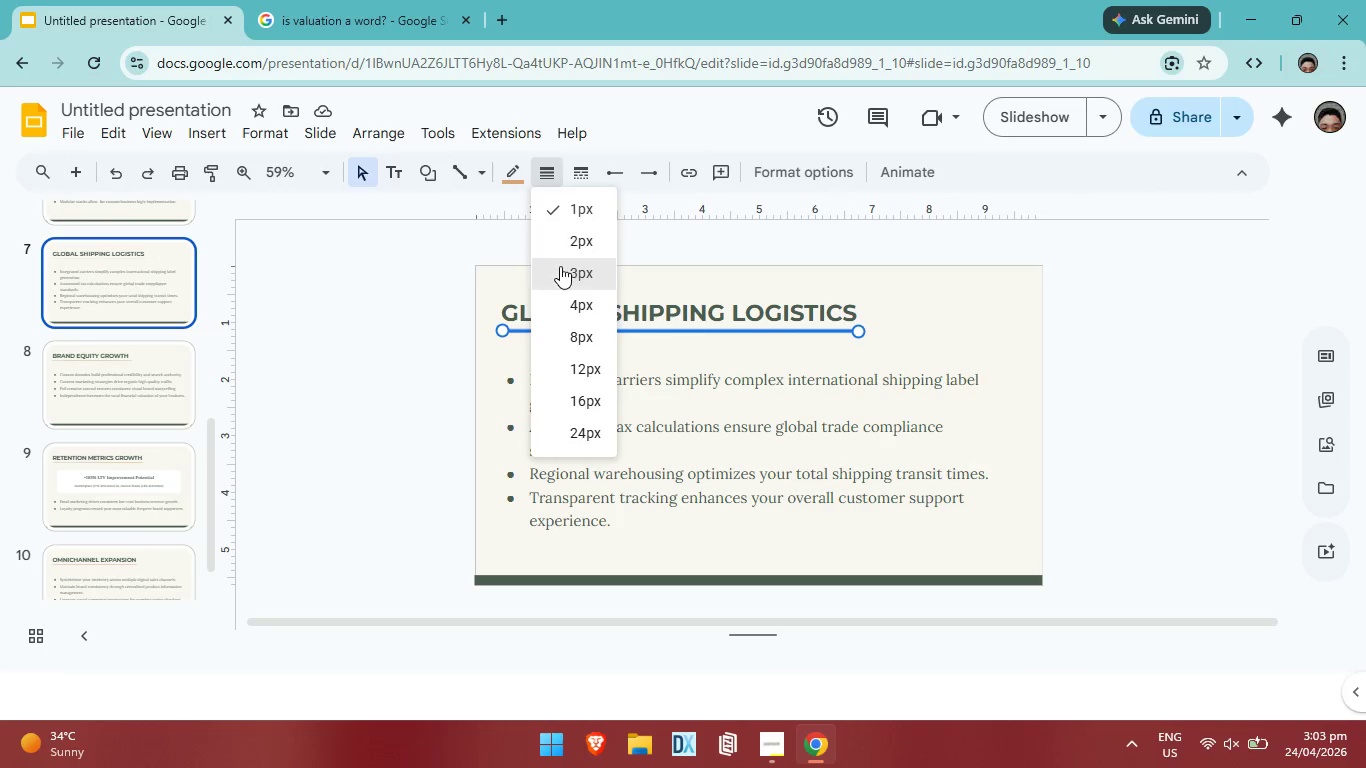 
left_click([560, 266])
 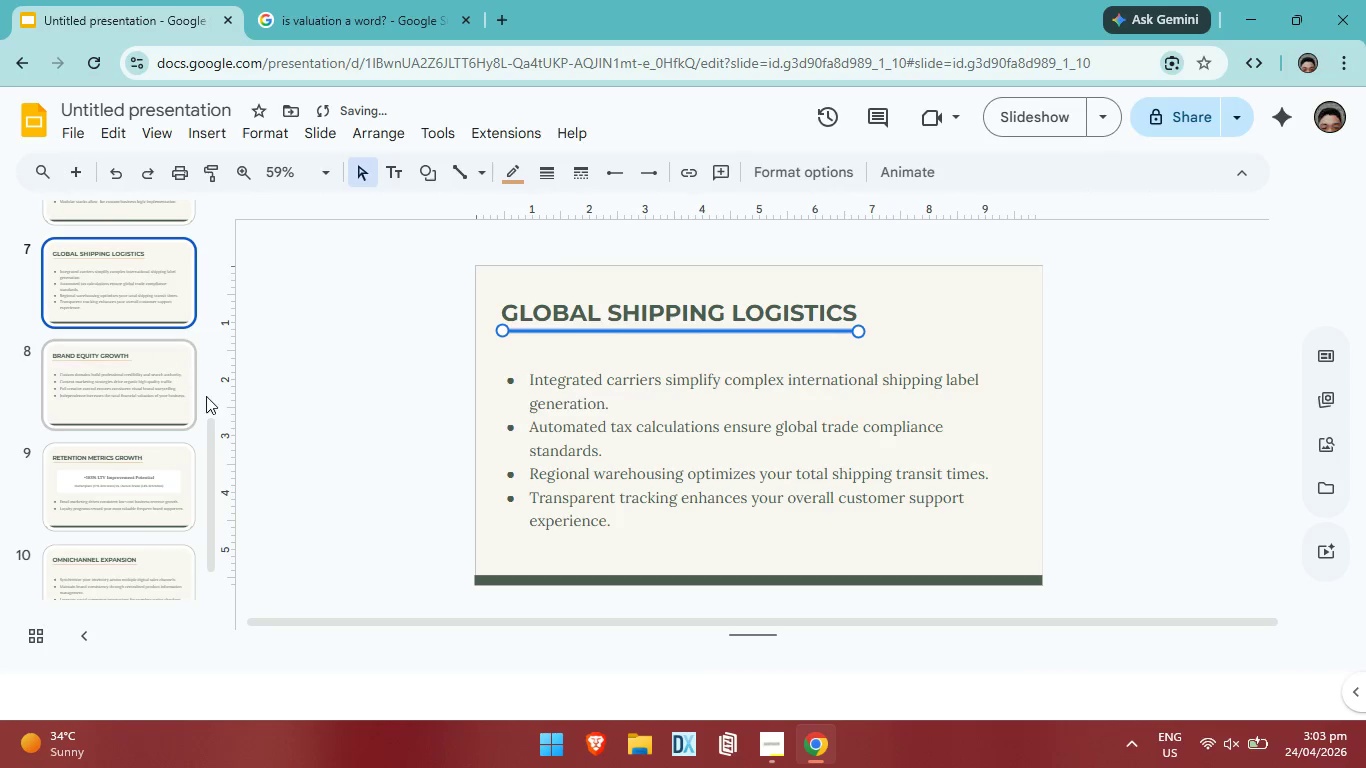 
left_click_drag(start_coordinate=[217, 430], to_coordinate=[237, 351])
 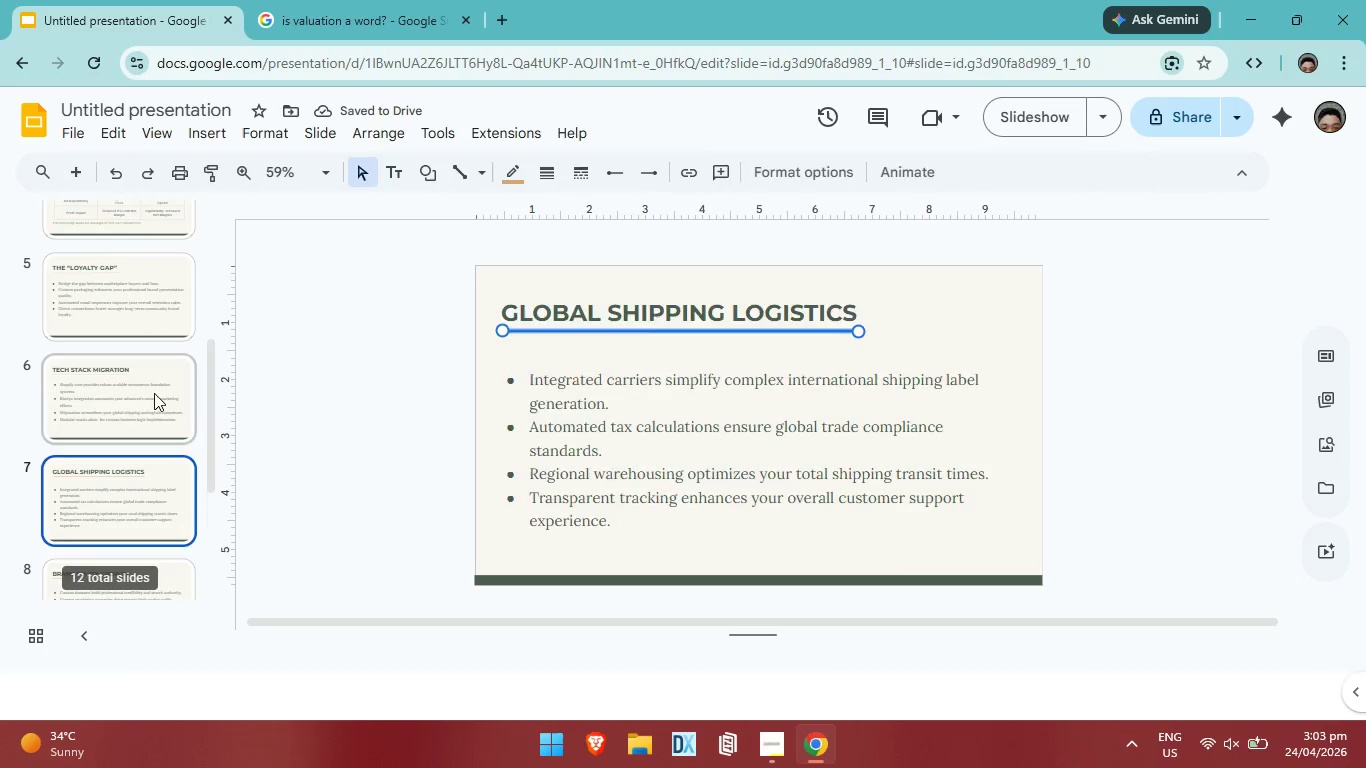 
left_click([154, 393])
 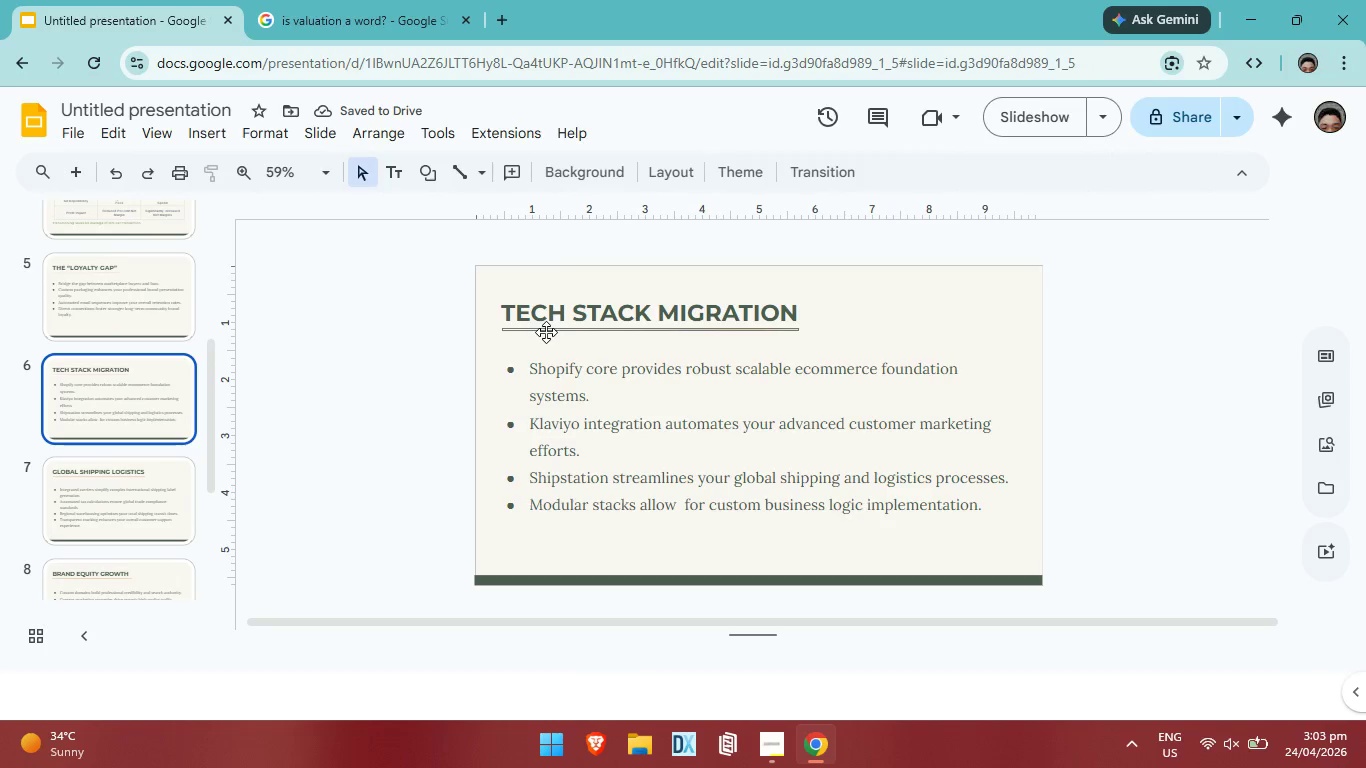 
left_click([544, 330])
 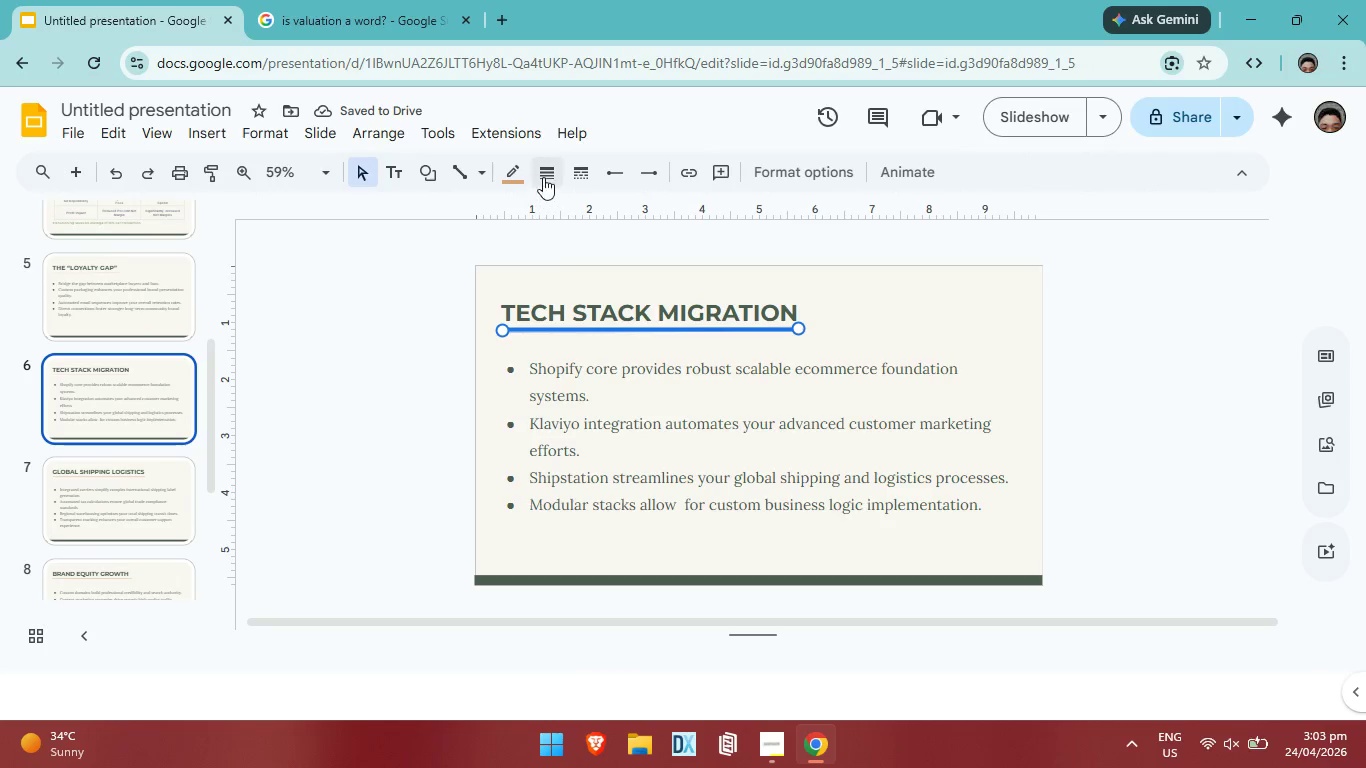 
left_click([545, 175])
 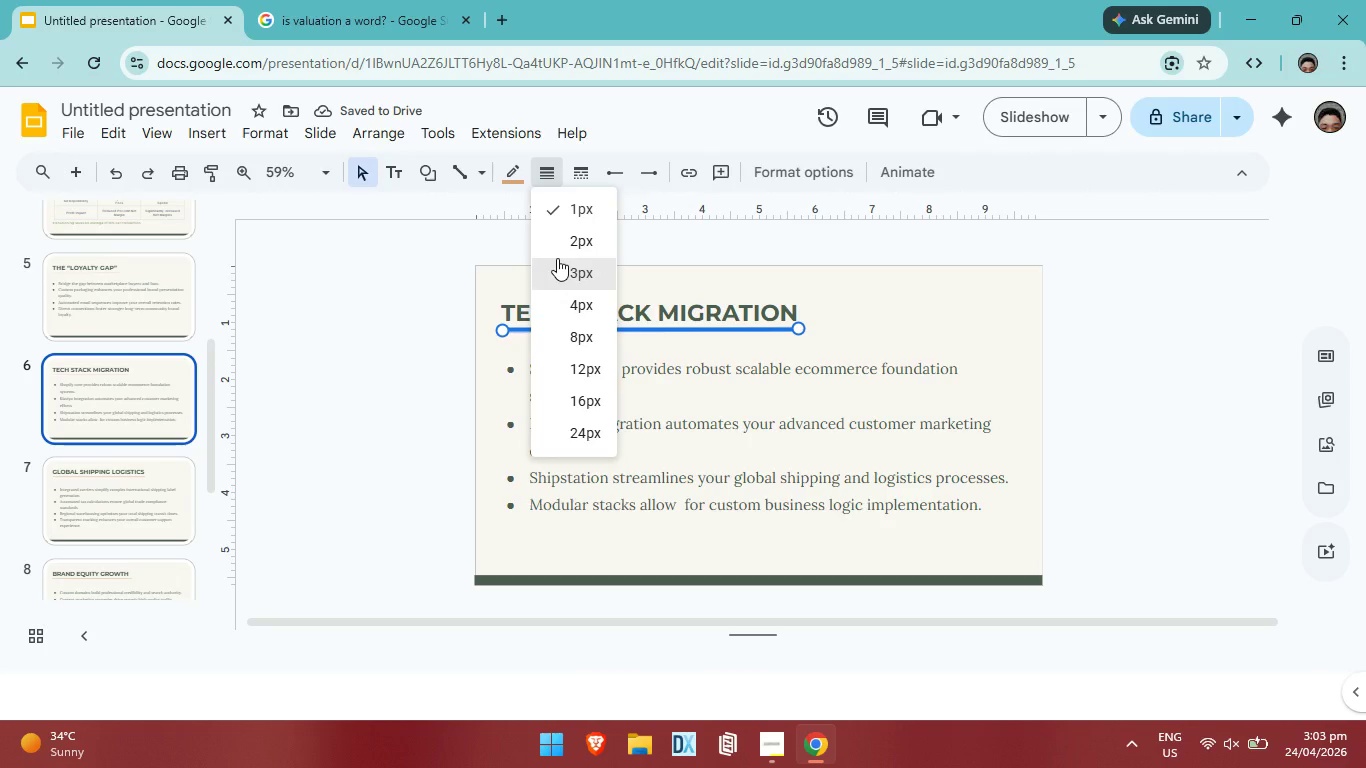 
left_click([559, 262])
 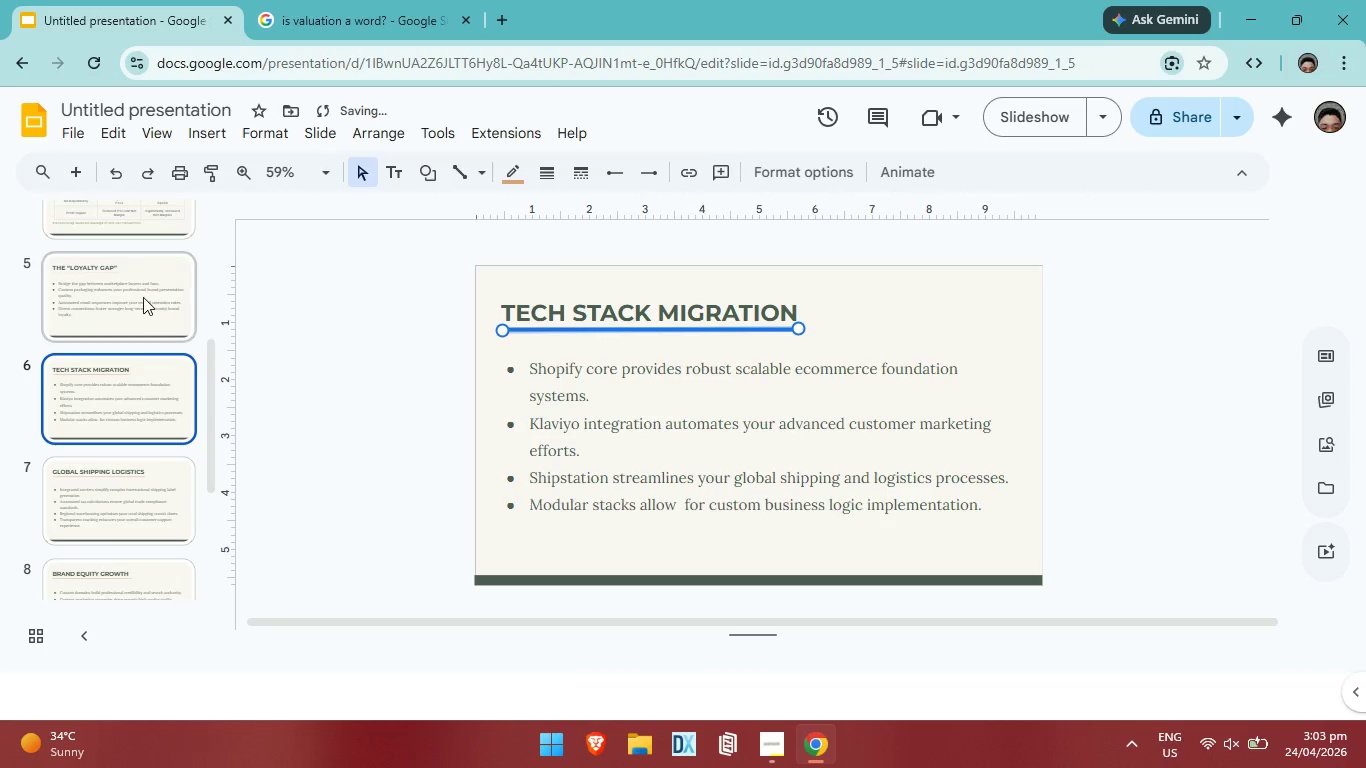 
left_click([142, 297])
 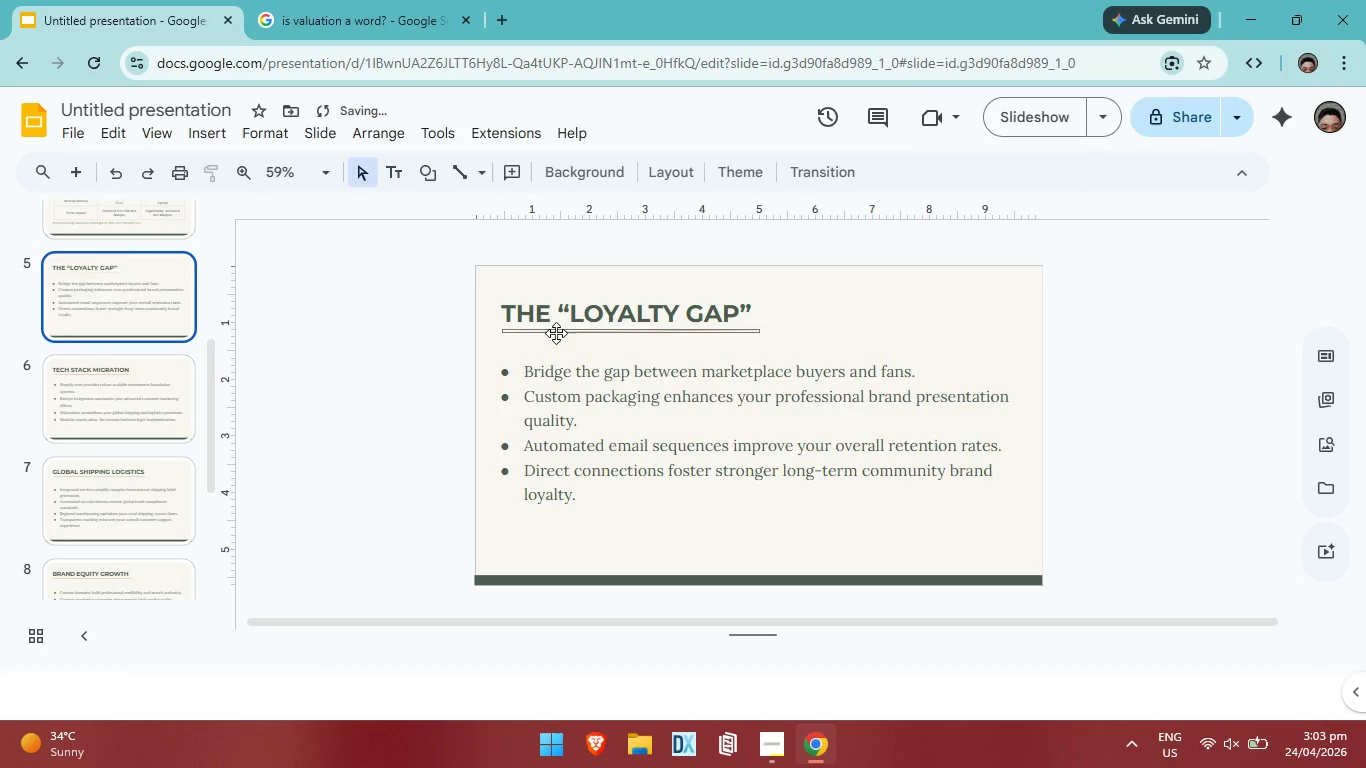 
left_click([556, 333])
 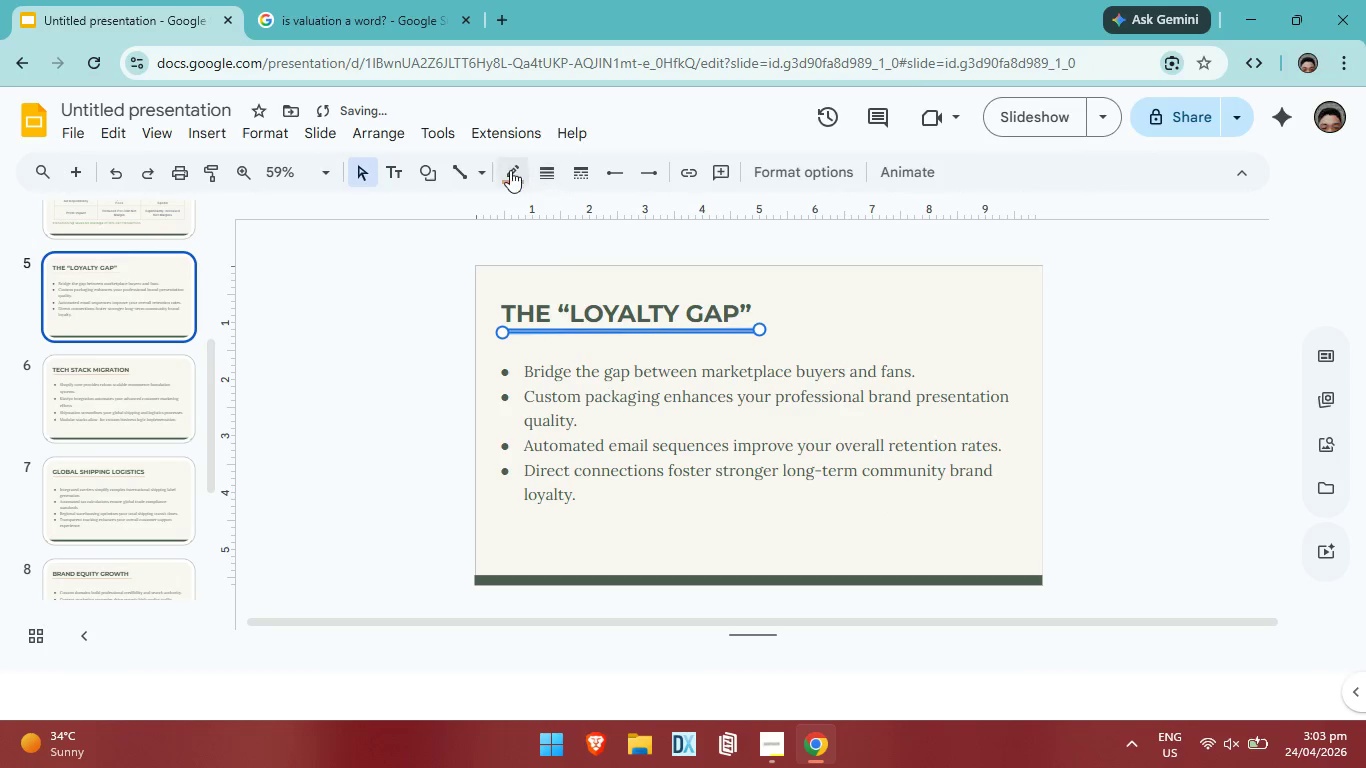 
left_click([509, 169])
 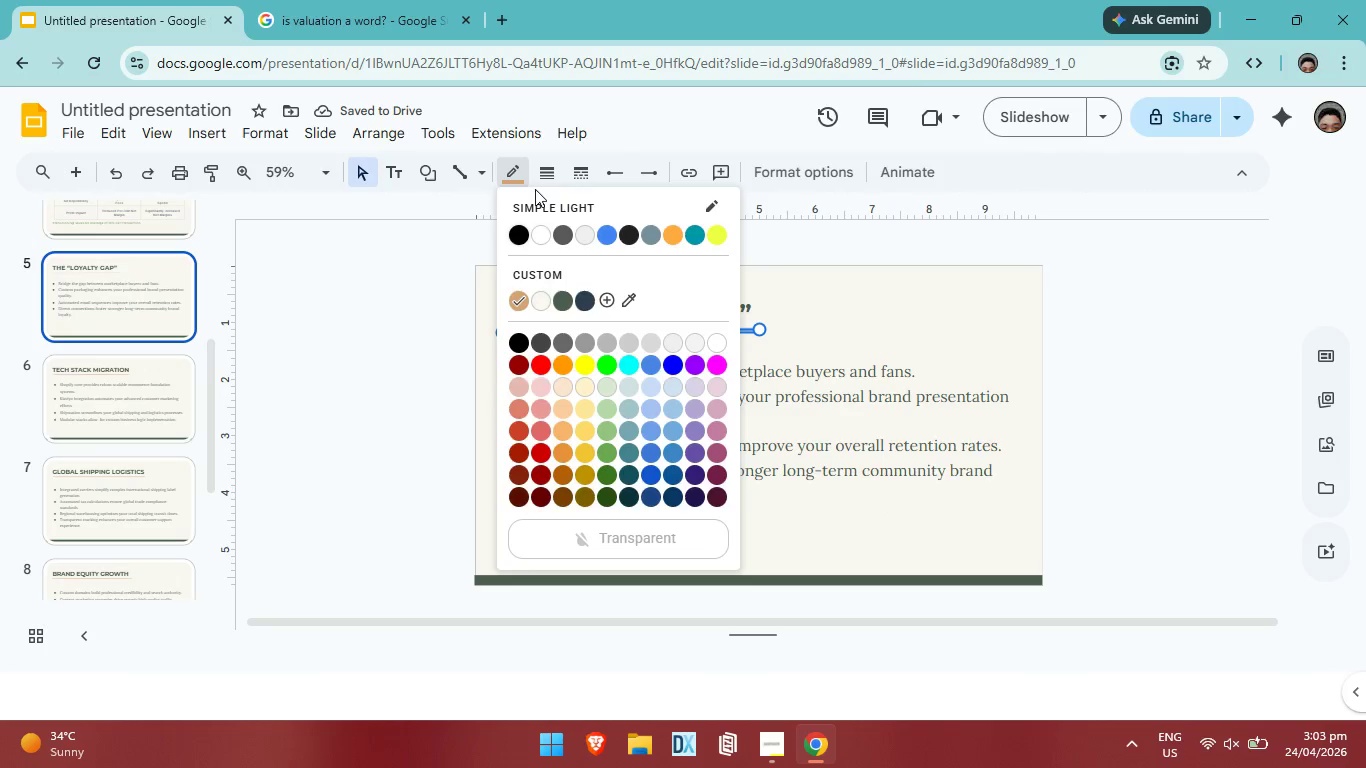 
left_click([541, 172])
 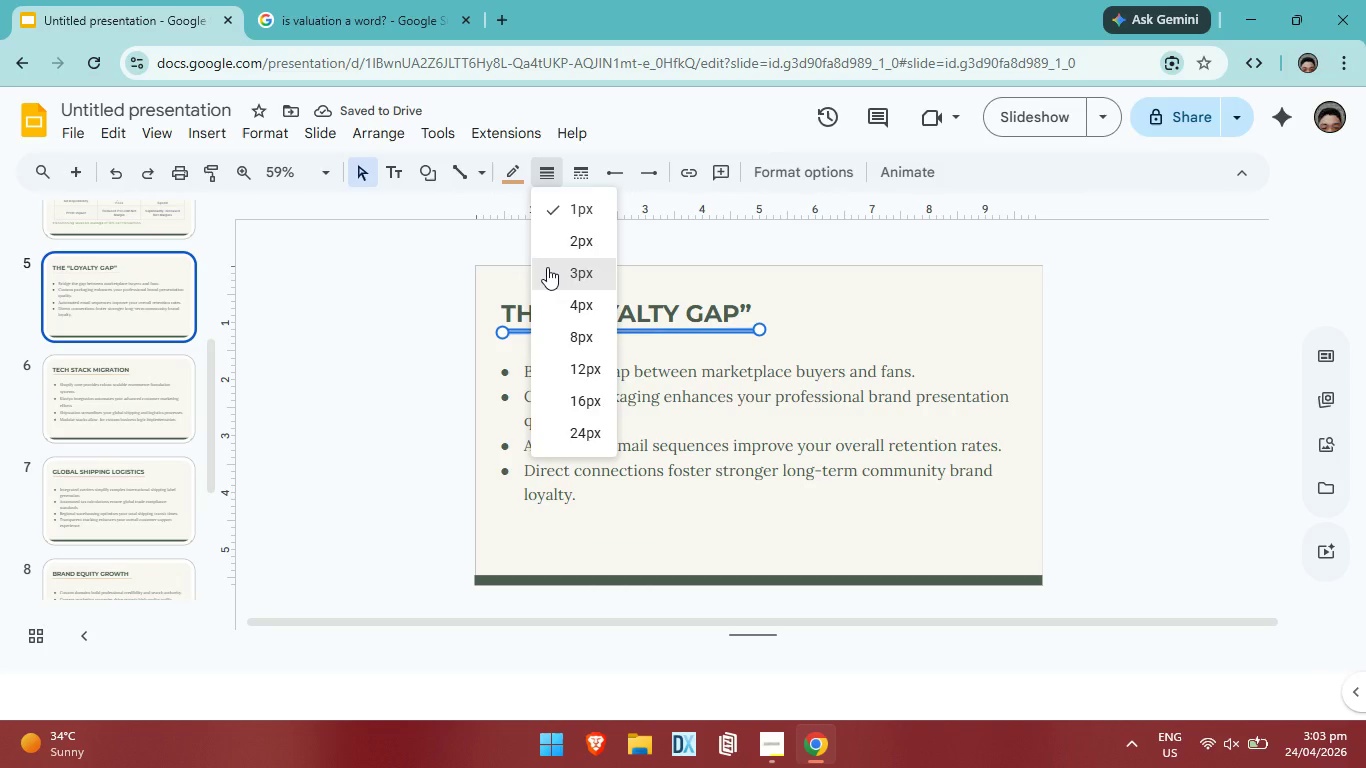 
left_click([547, 267])
 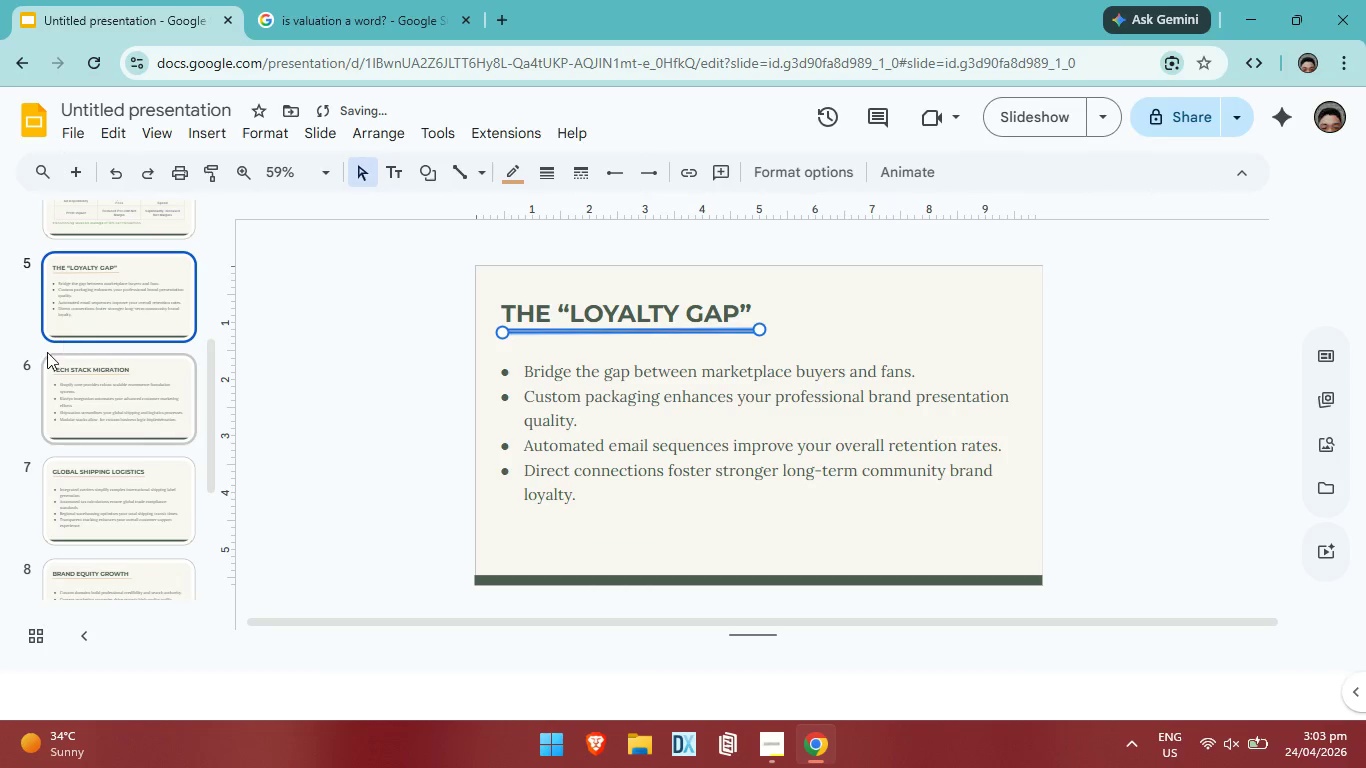 
scroll: coordinate [45, 362], scroll_direction: up, amount: 1.0
 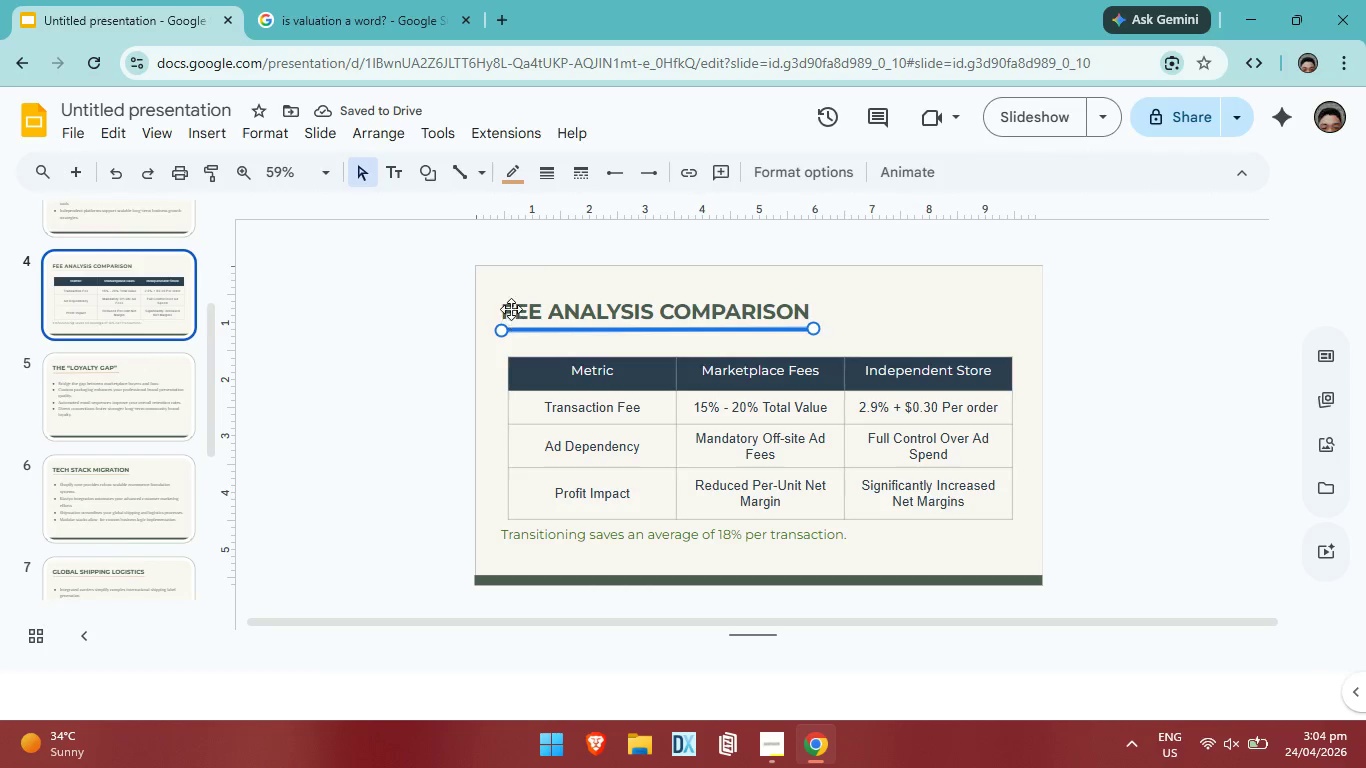 
left_click([559, 165])
 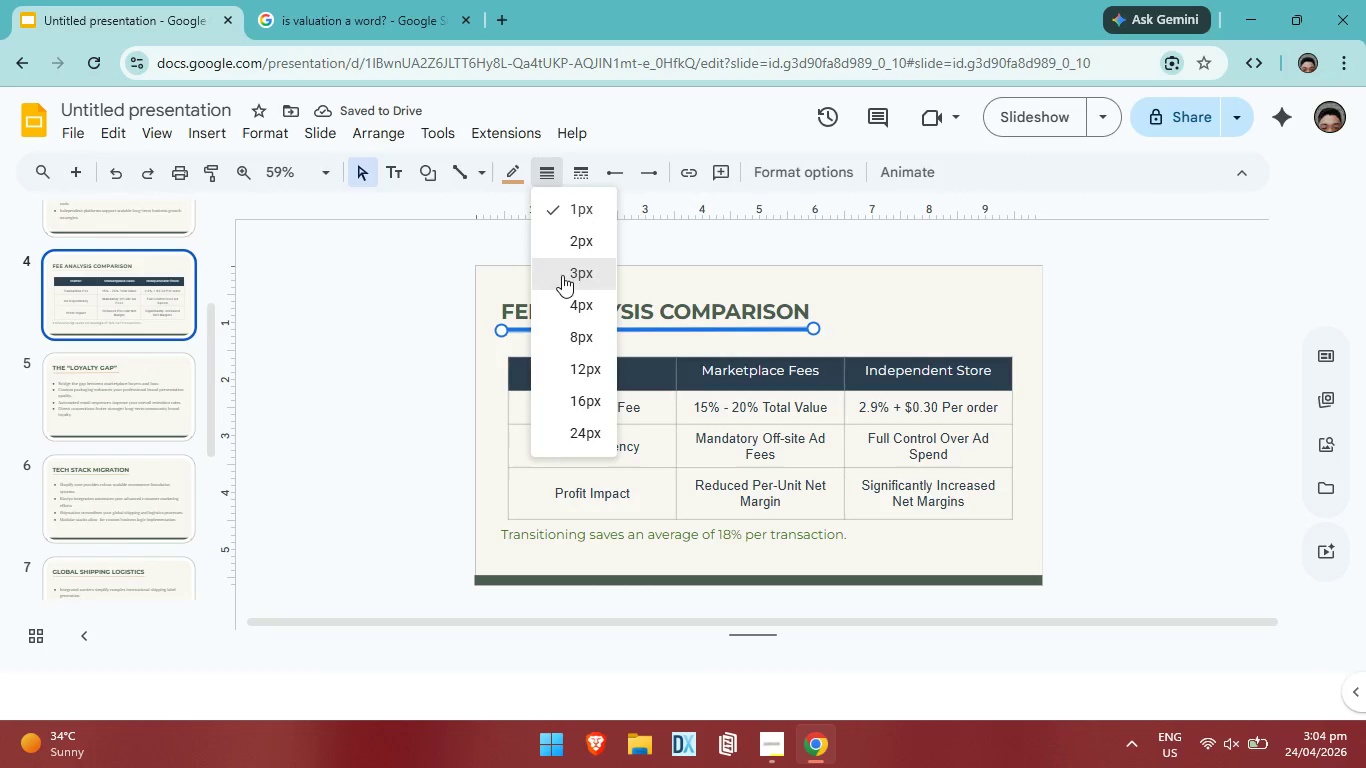 
left_click([562, 275])
 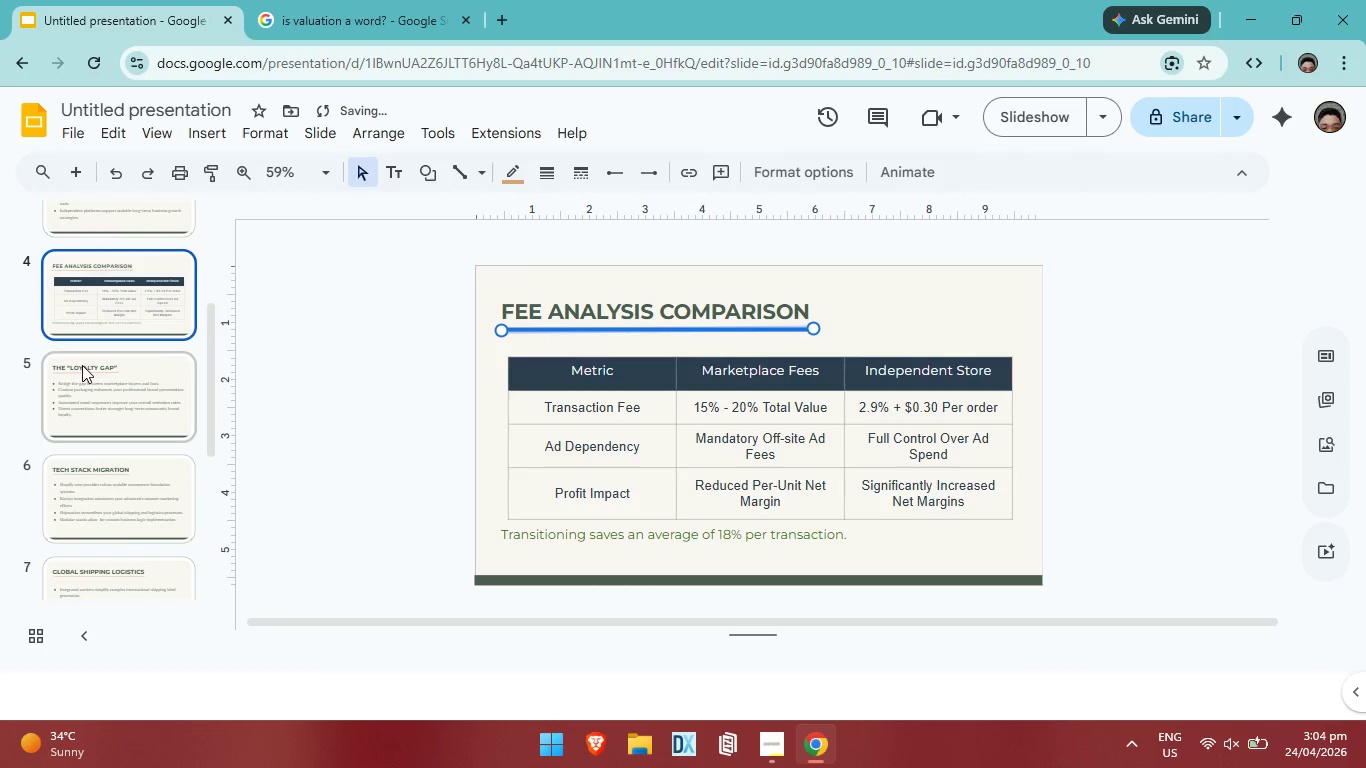 
scroll: coordinate [169, 347], scroll_direction: up, amount: 1.0
 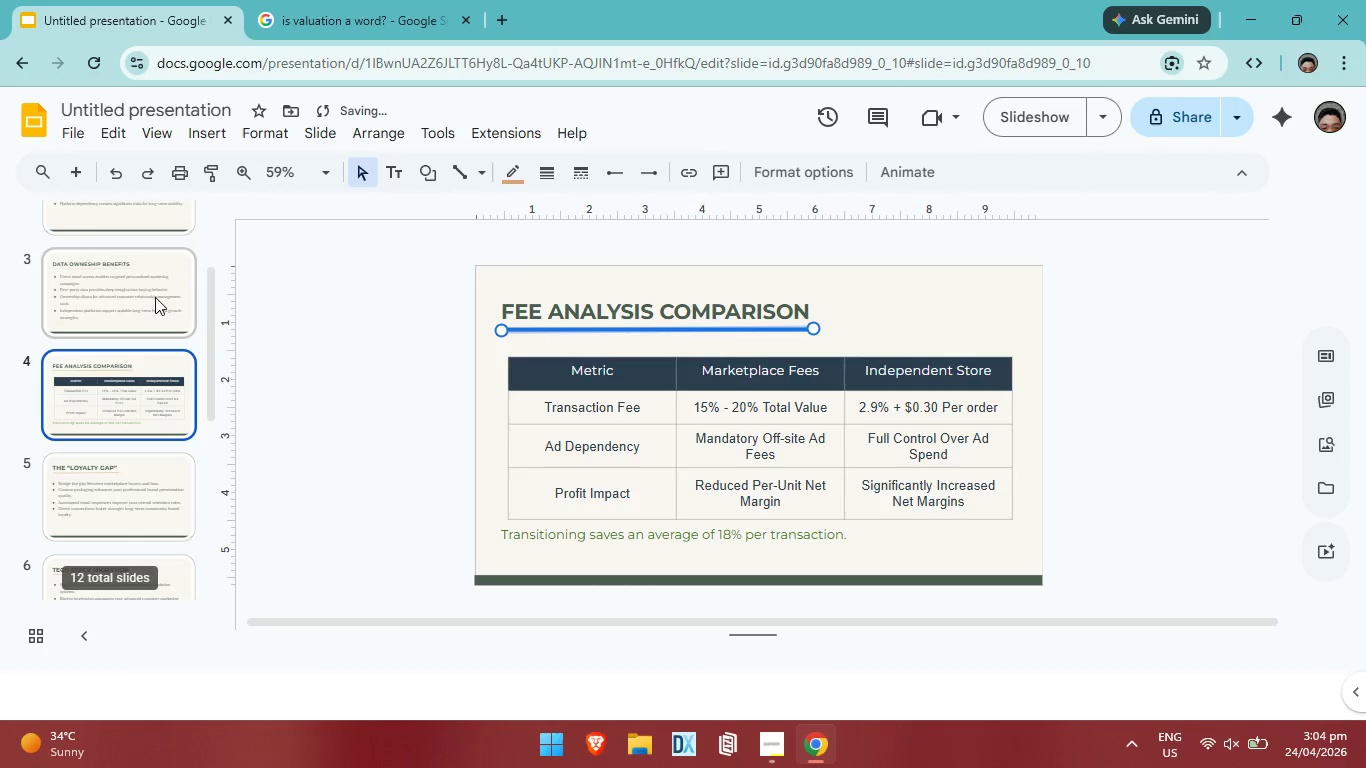 
left_click([155, 297])
 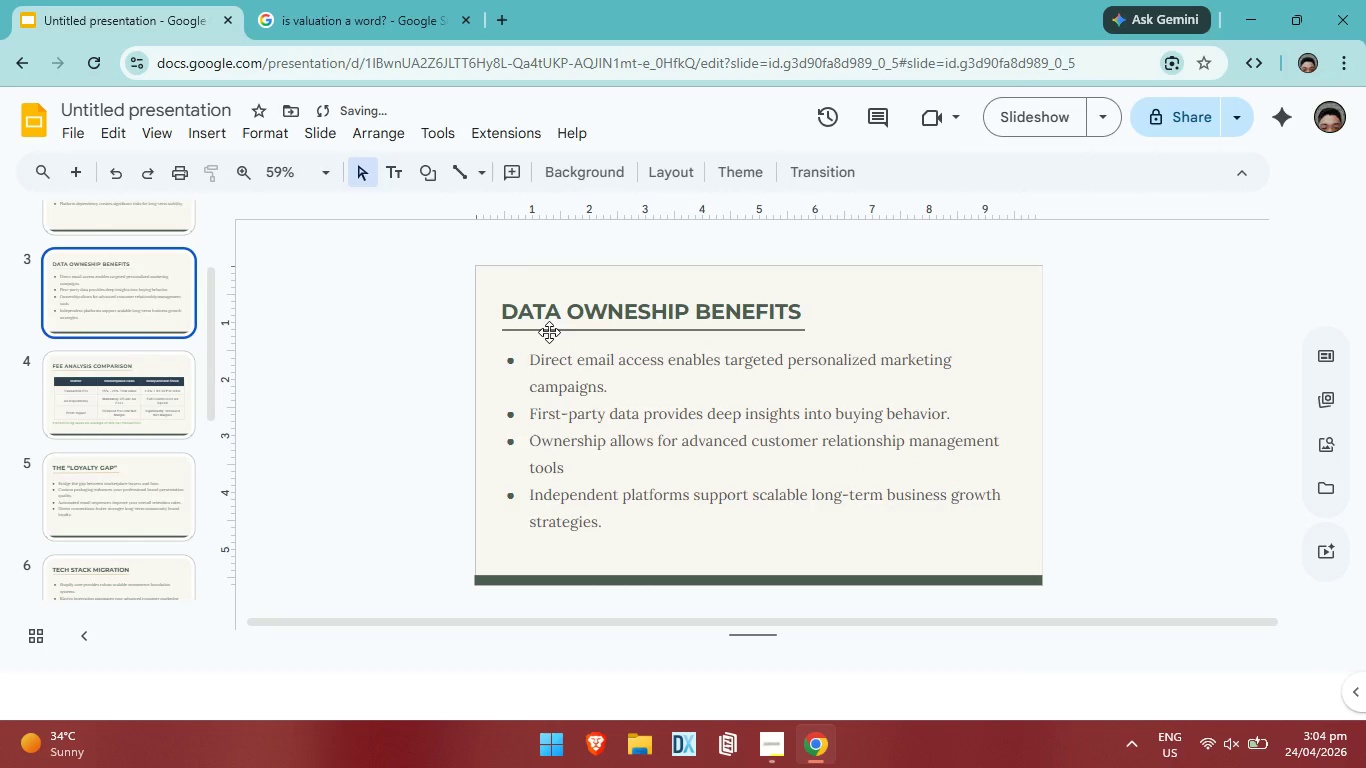 
left_click([549, 332])
 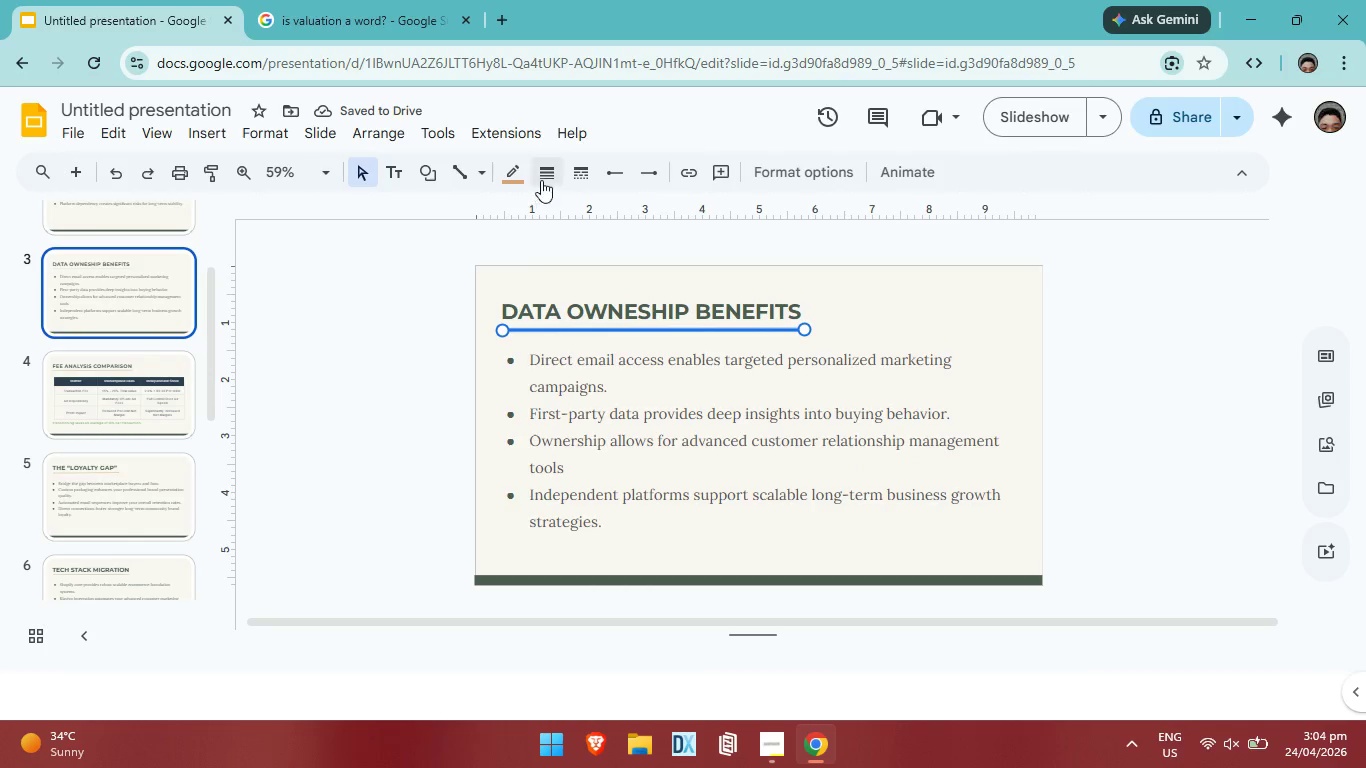 
left_click([549, 173])
 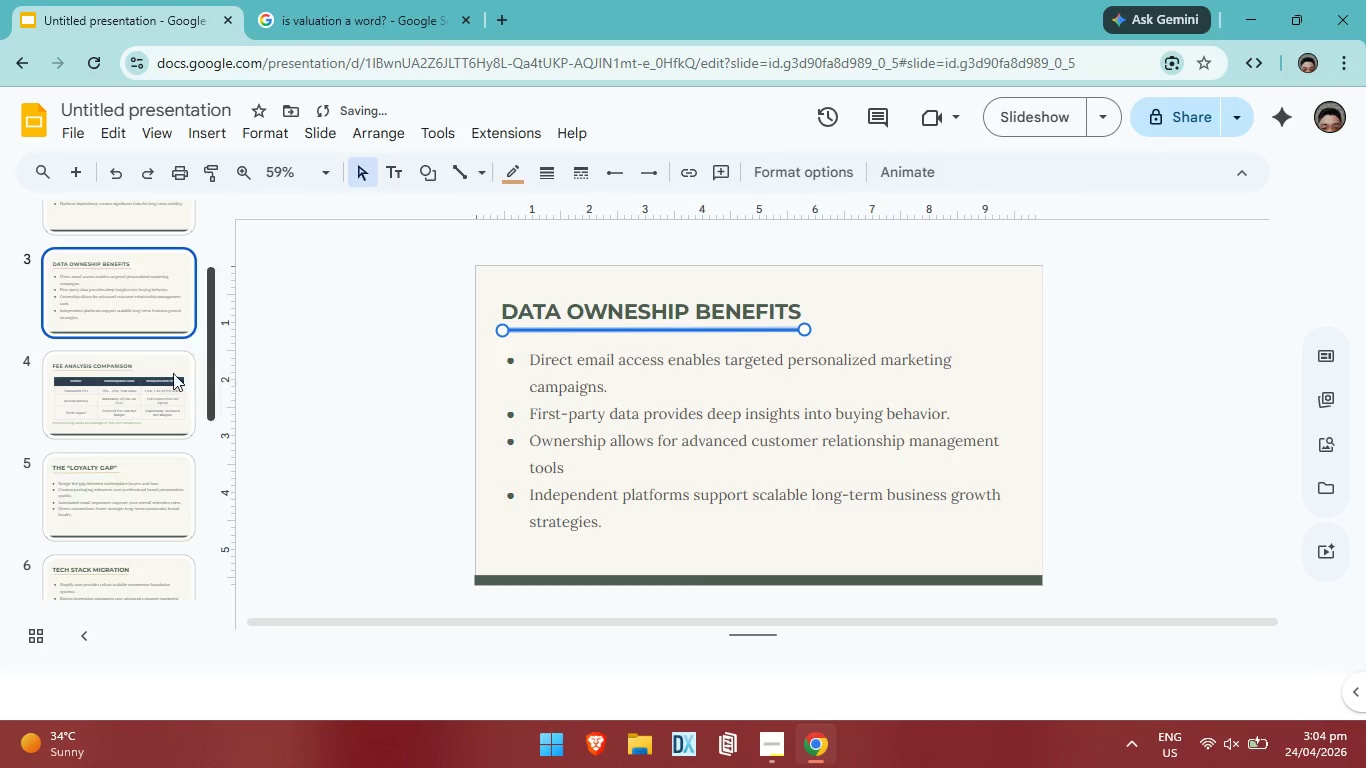 
scroll: coordinate [124, 351], scroll_direction: up, amount: 1.0
 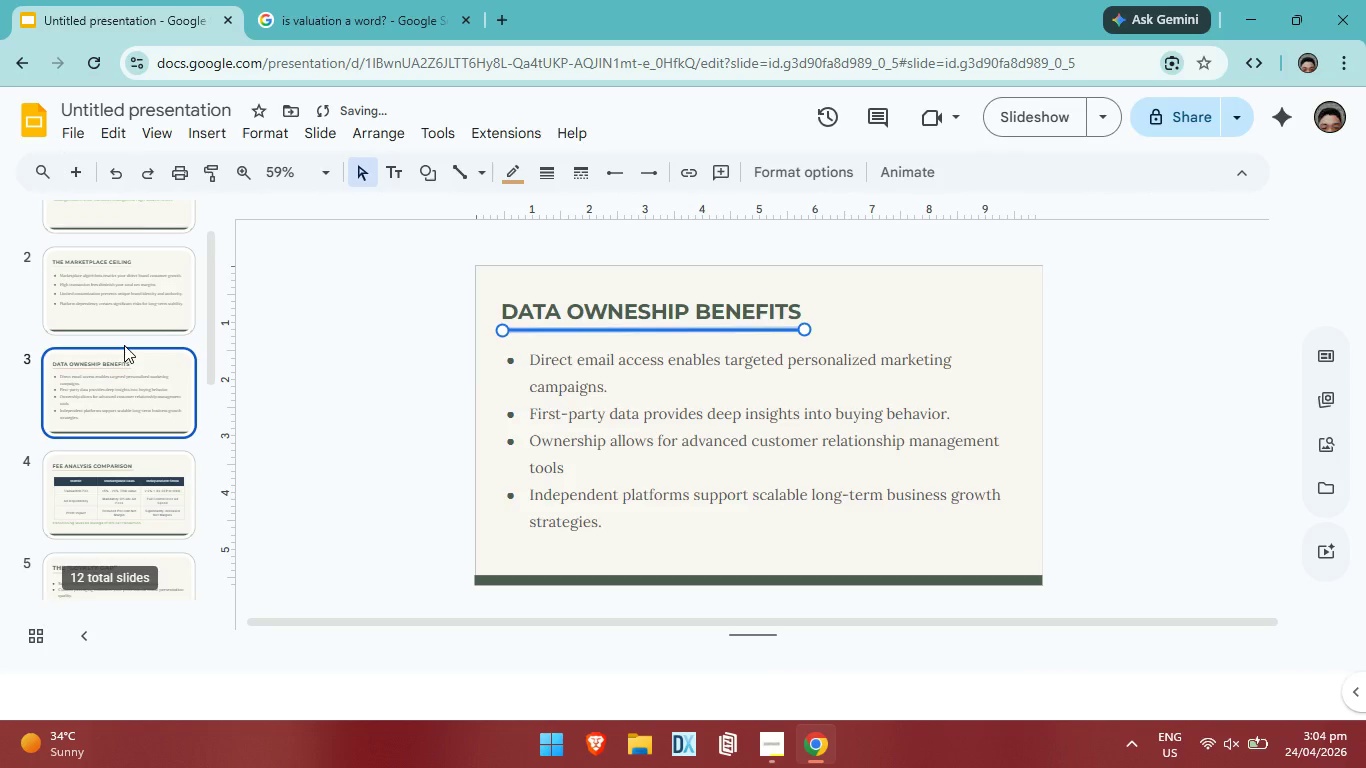 
left_click([146, 300])
 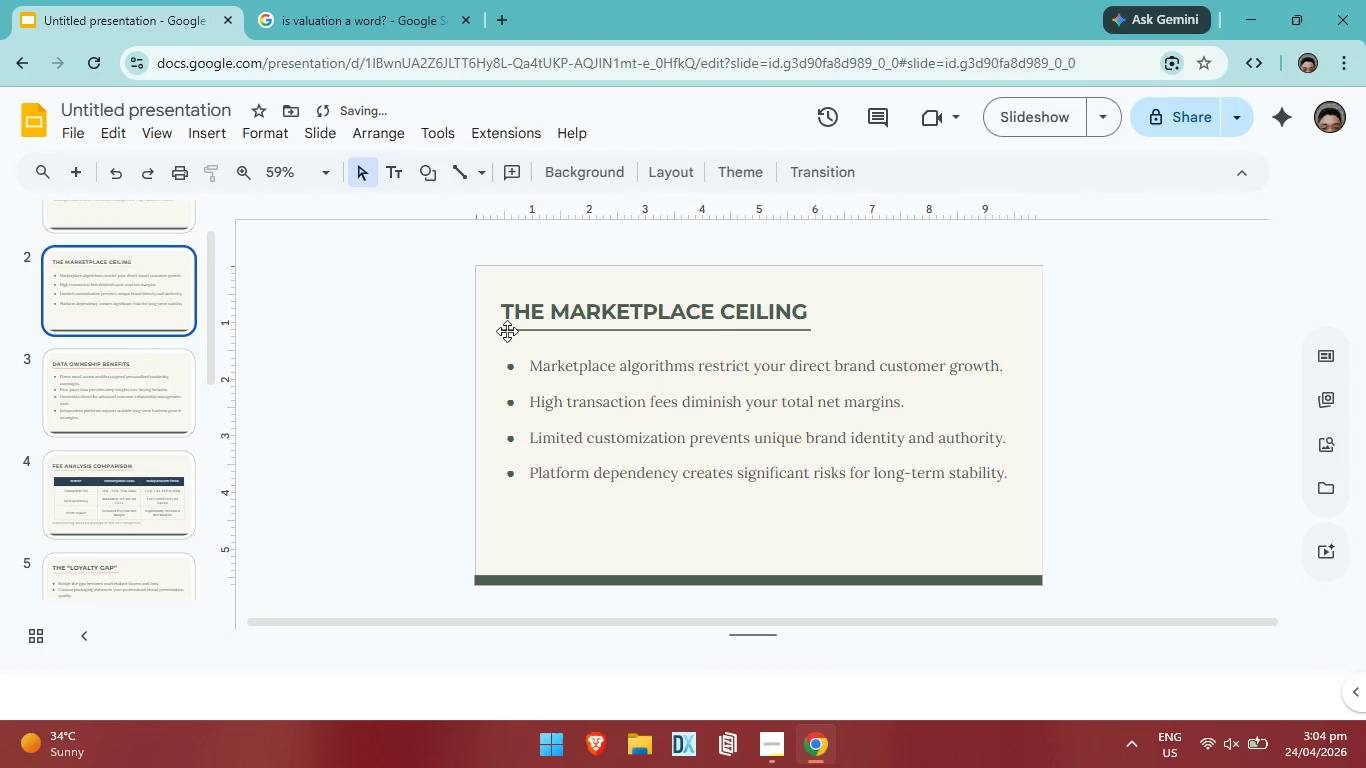 
left_click([507, 331])
 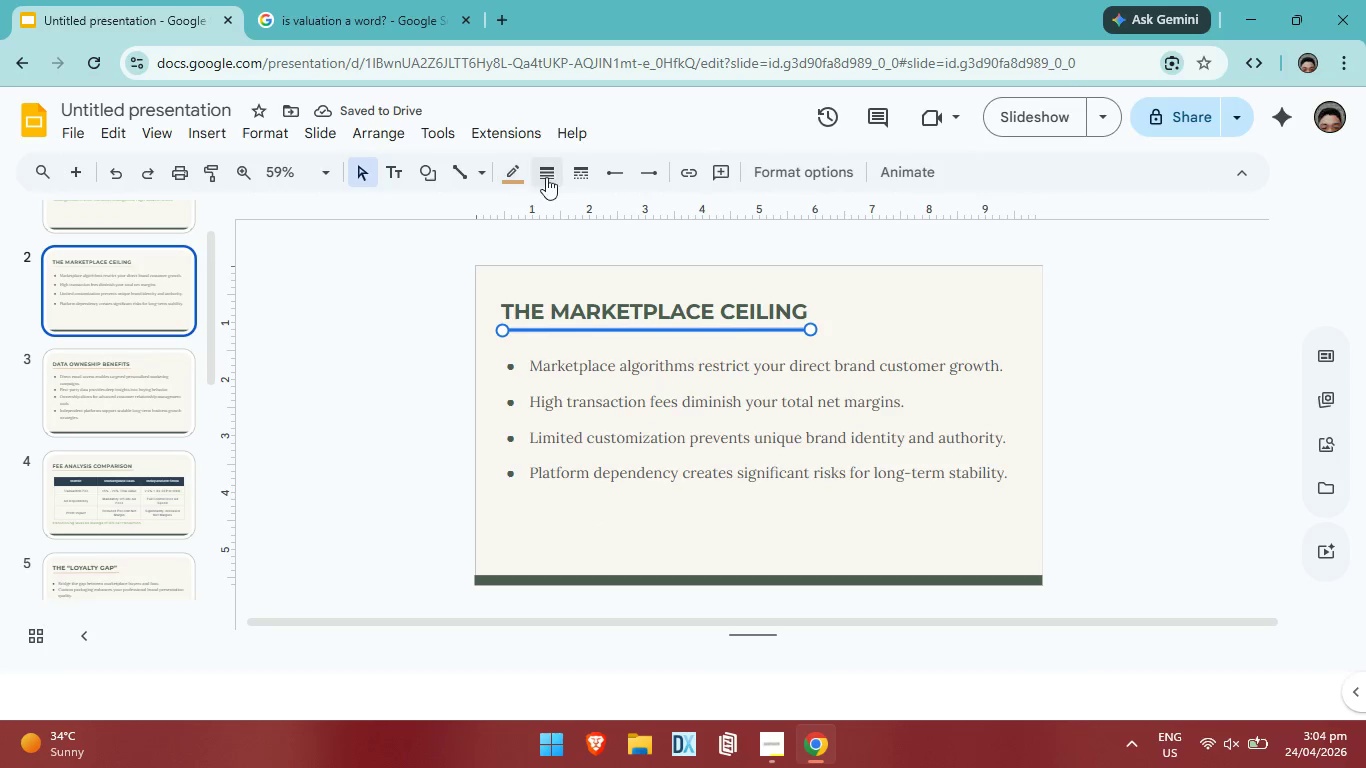 
left_click([549, 176])
 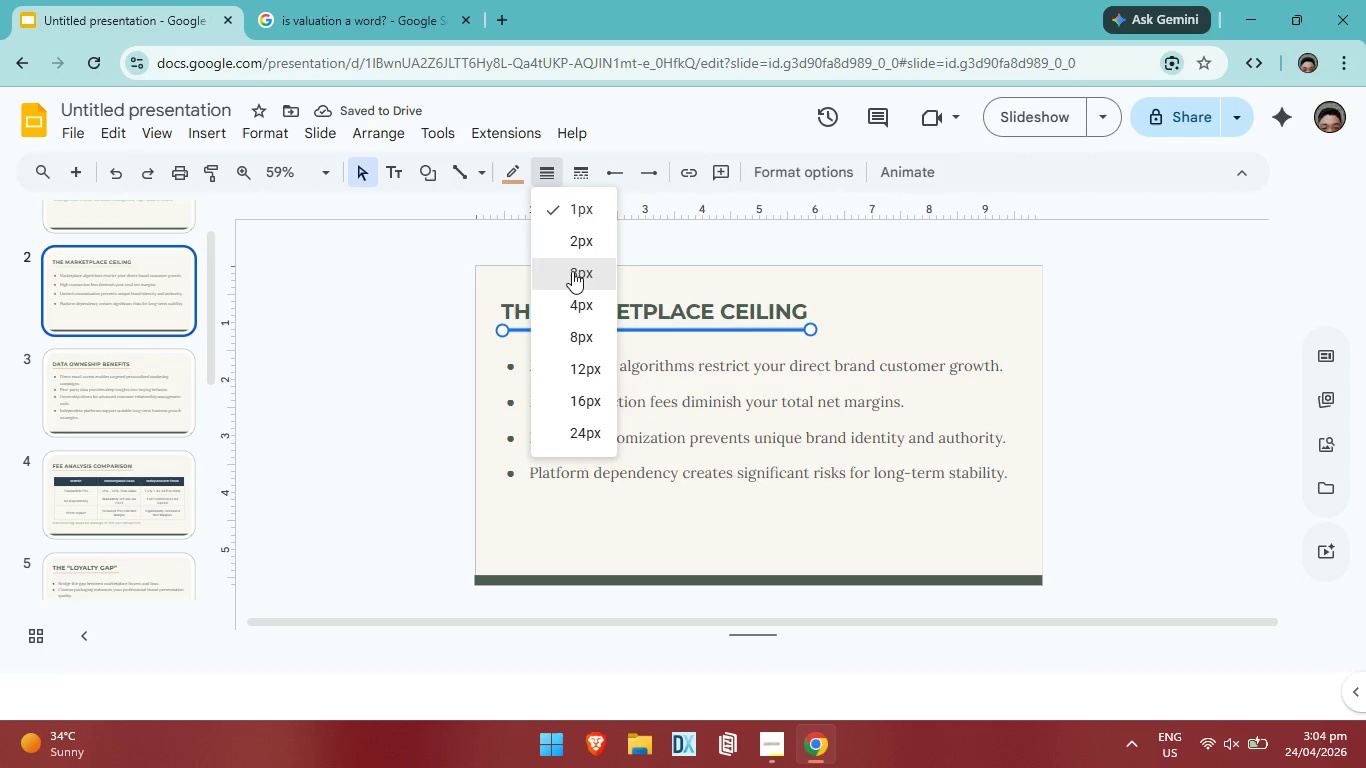 
left_click([572, 271])
 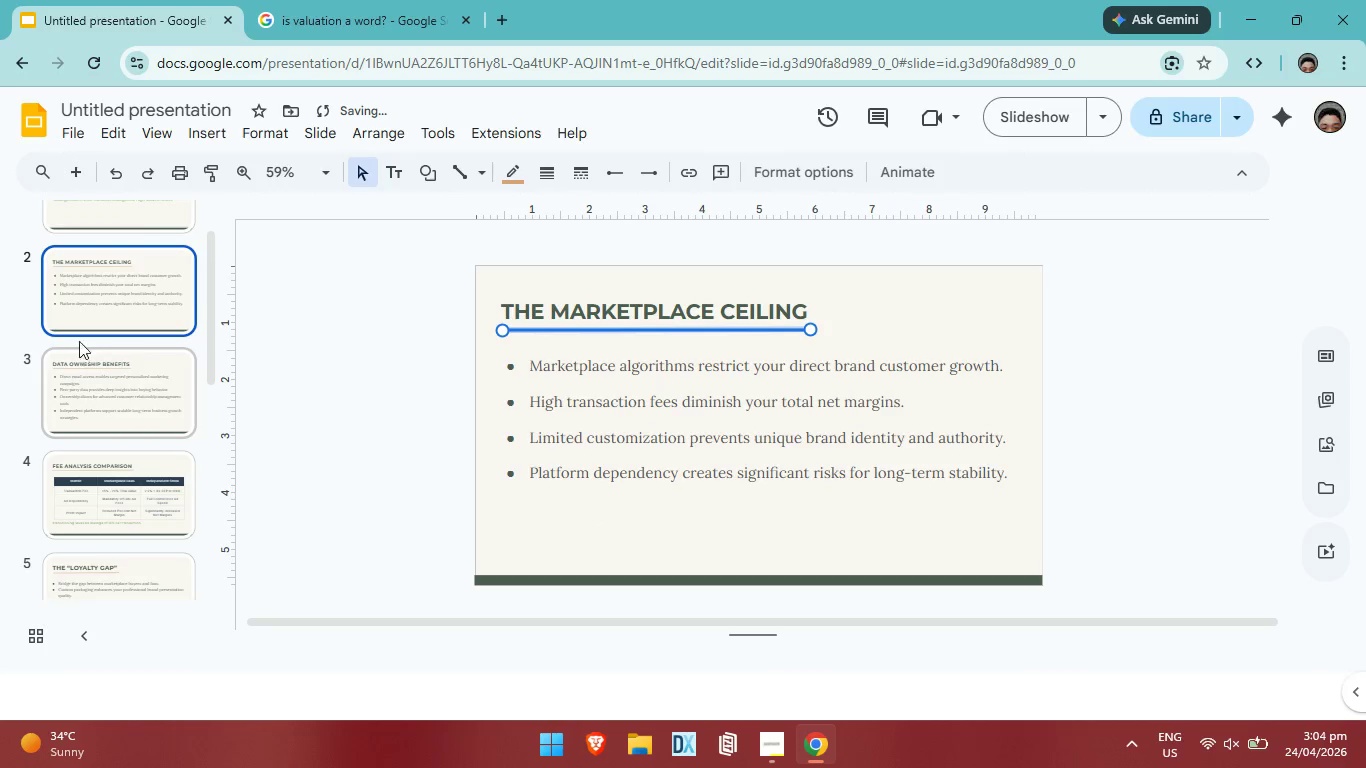 
scroll: coordinate [143, 338], scroll_direction: up, amount: 2.0
 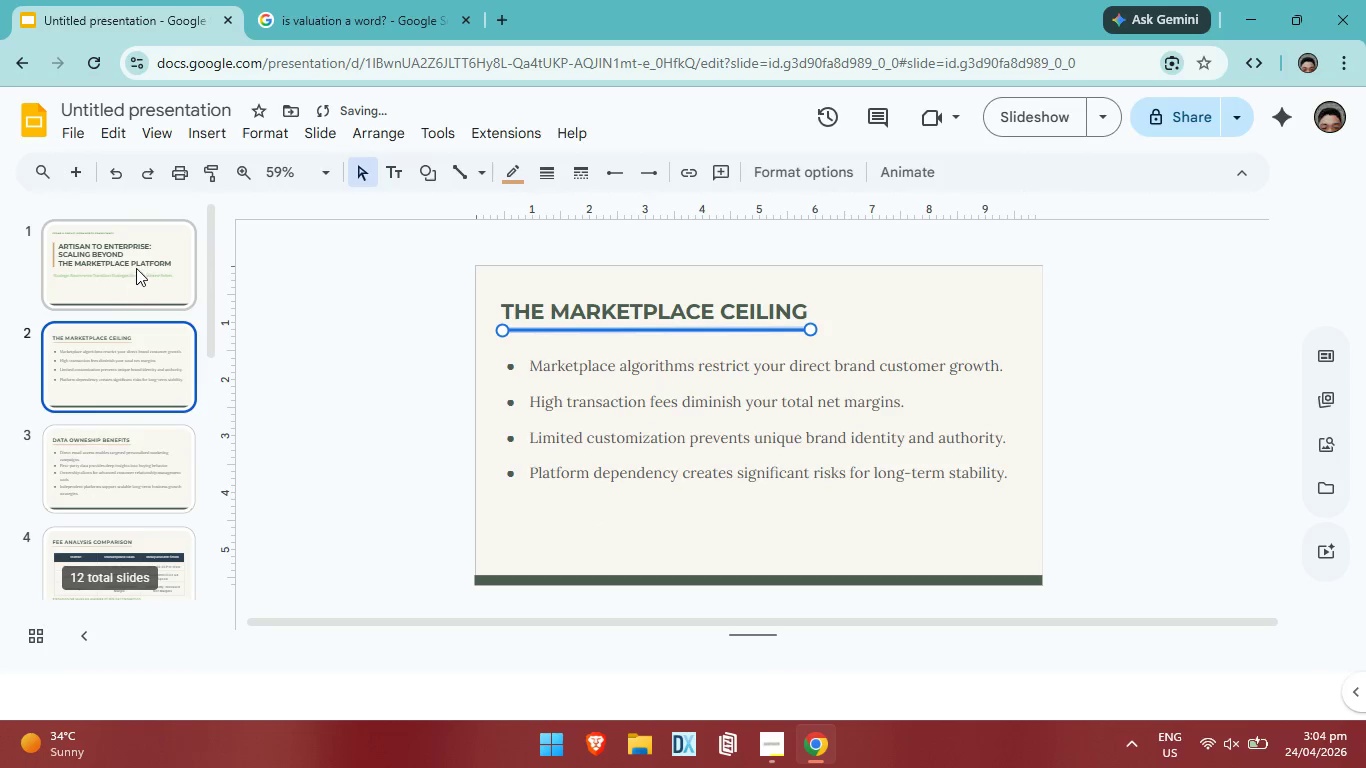 
left_click([136, 268])
 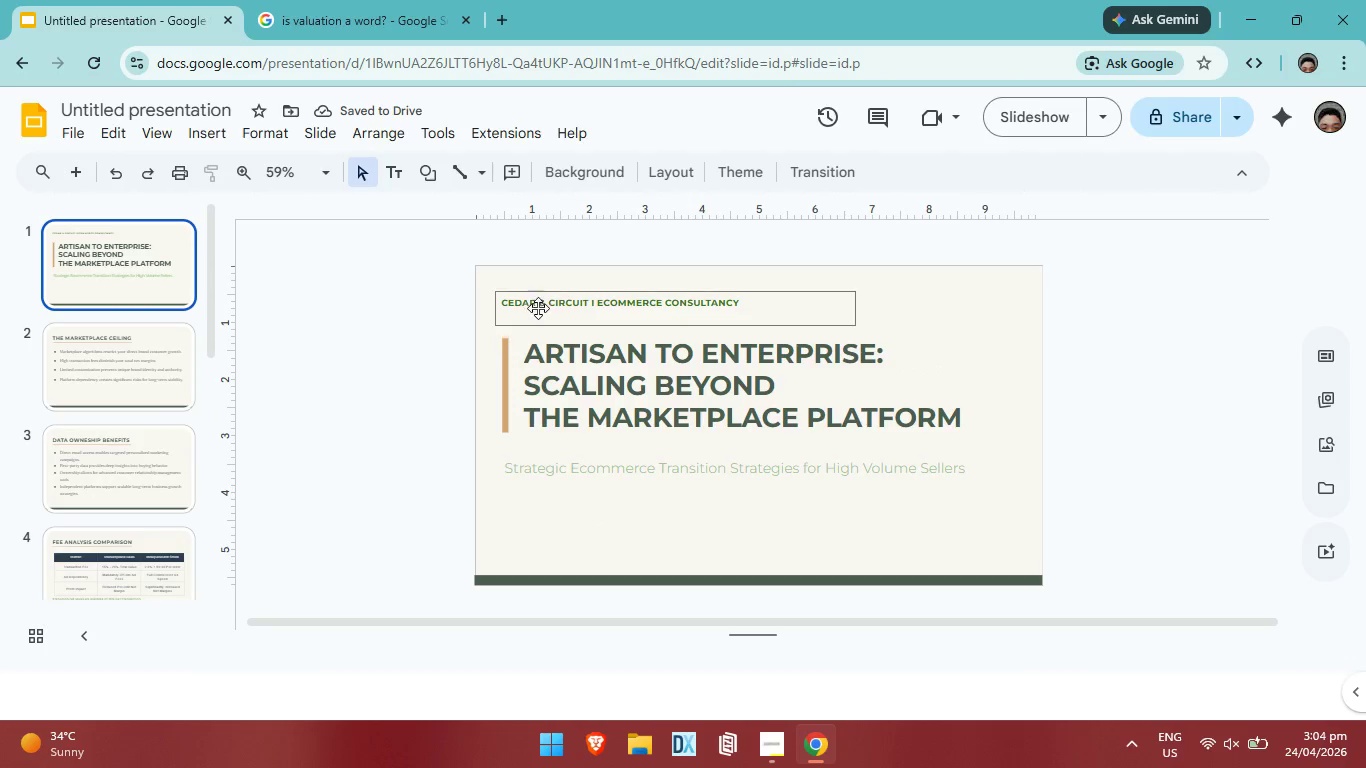 
left_click([550, 301])
 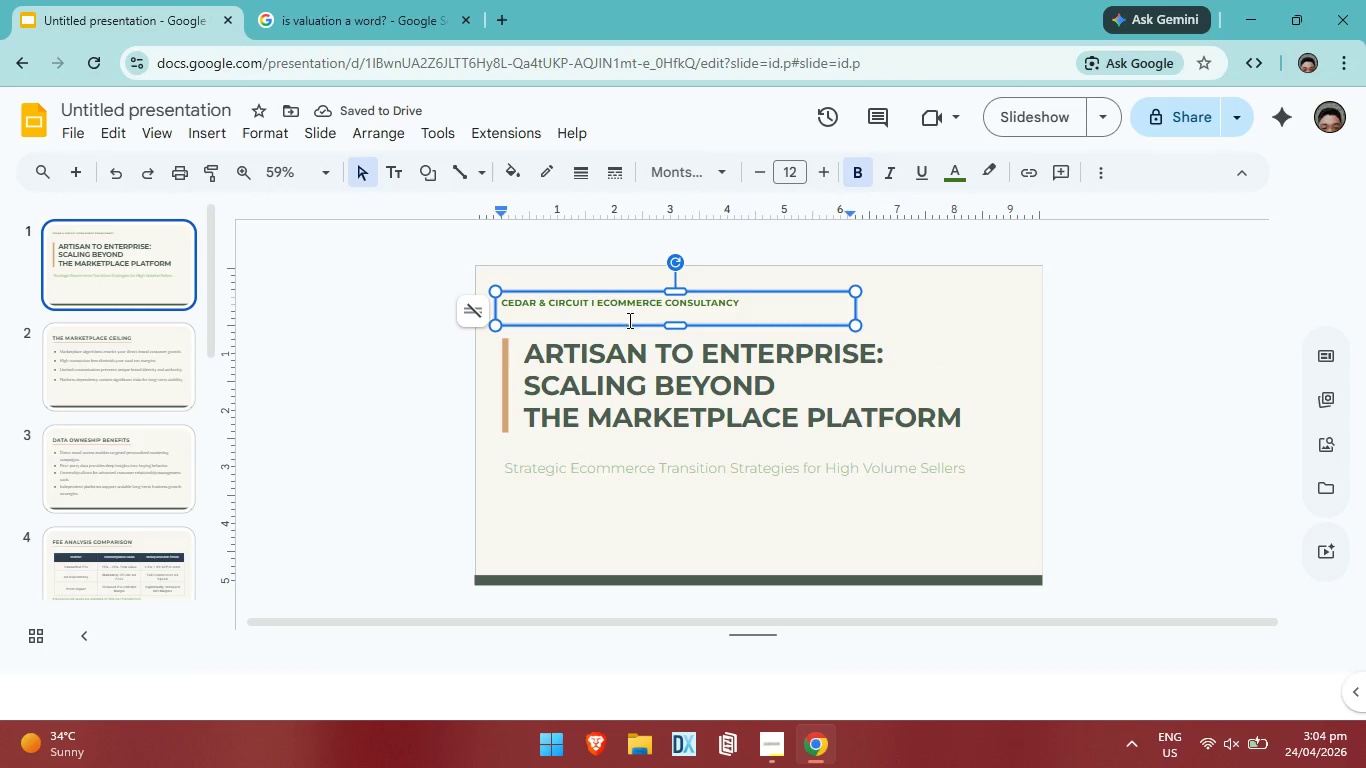 
left_click([622, 327])
 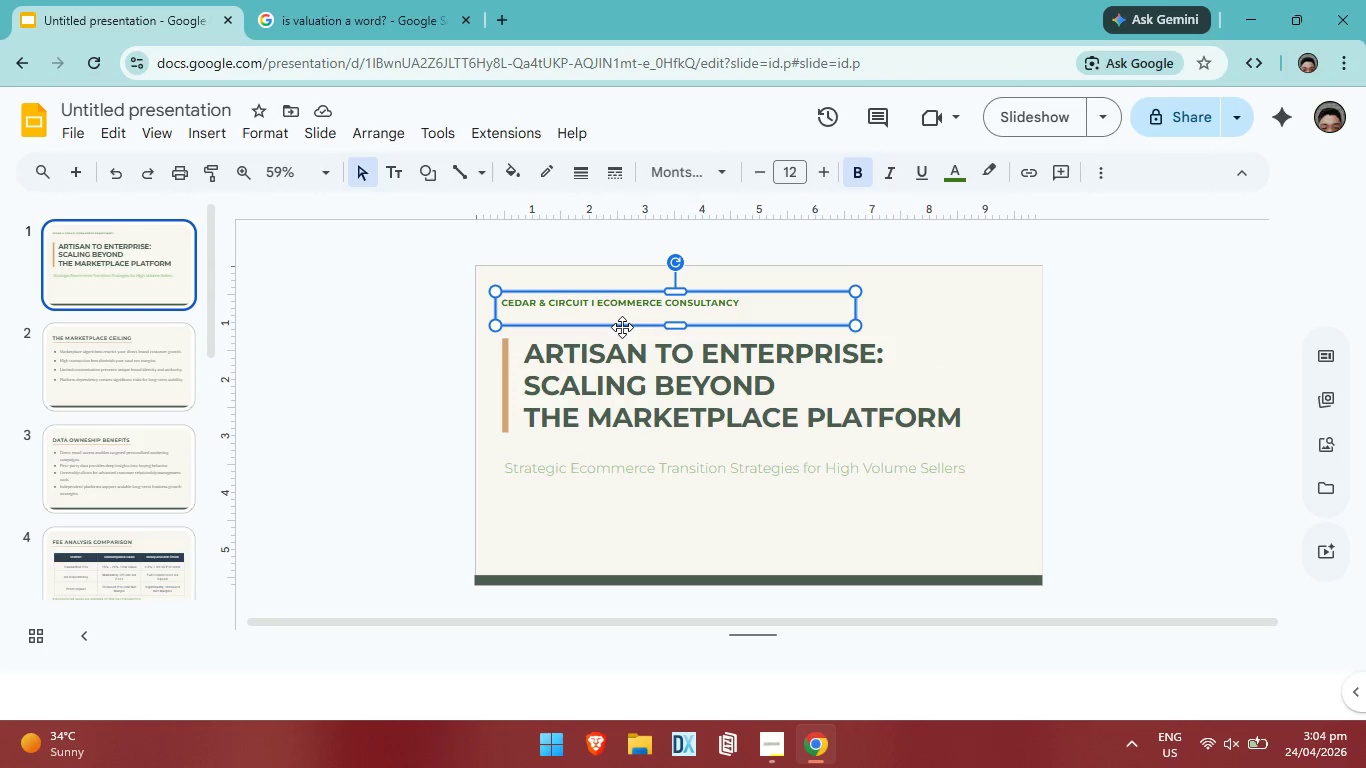 
key(ArrowDown)
 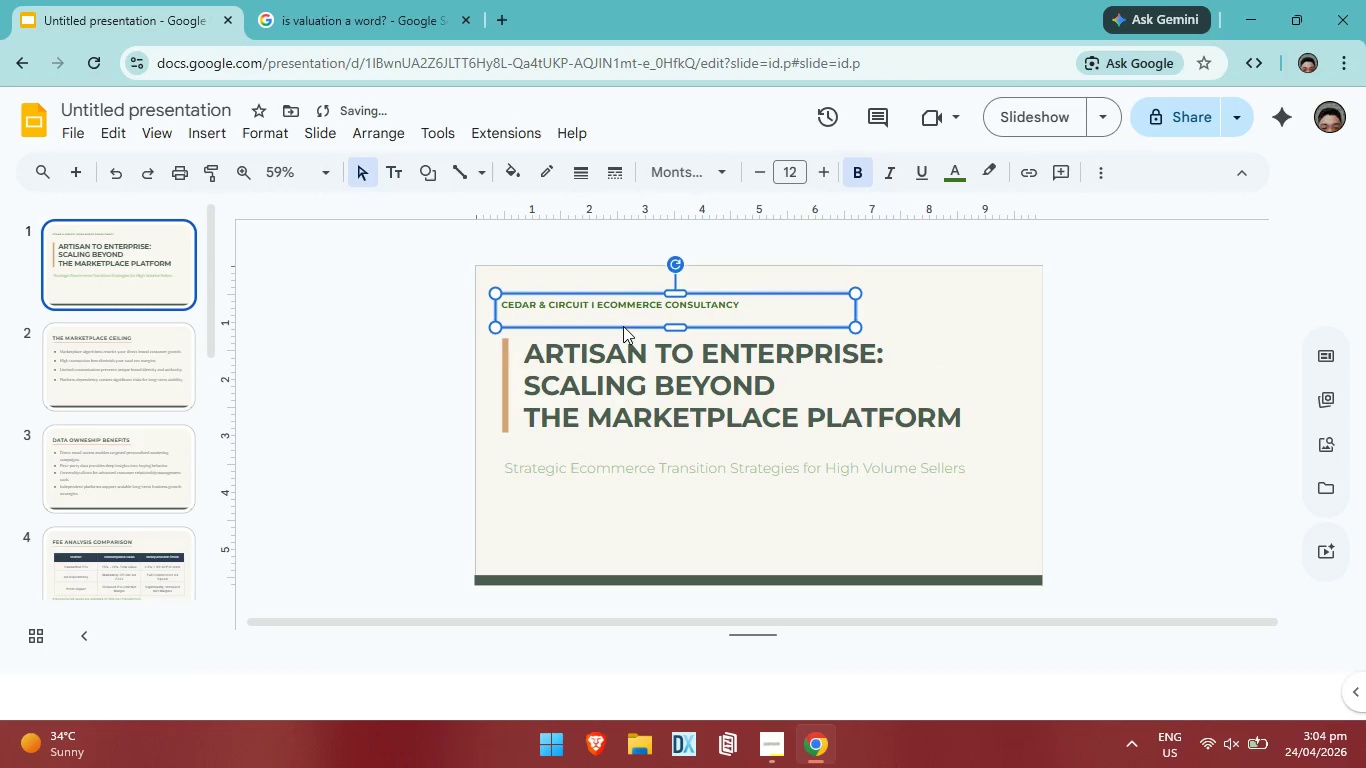 
key(ArrowDown)
 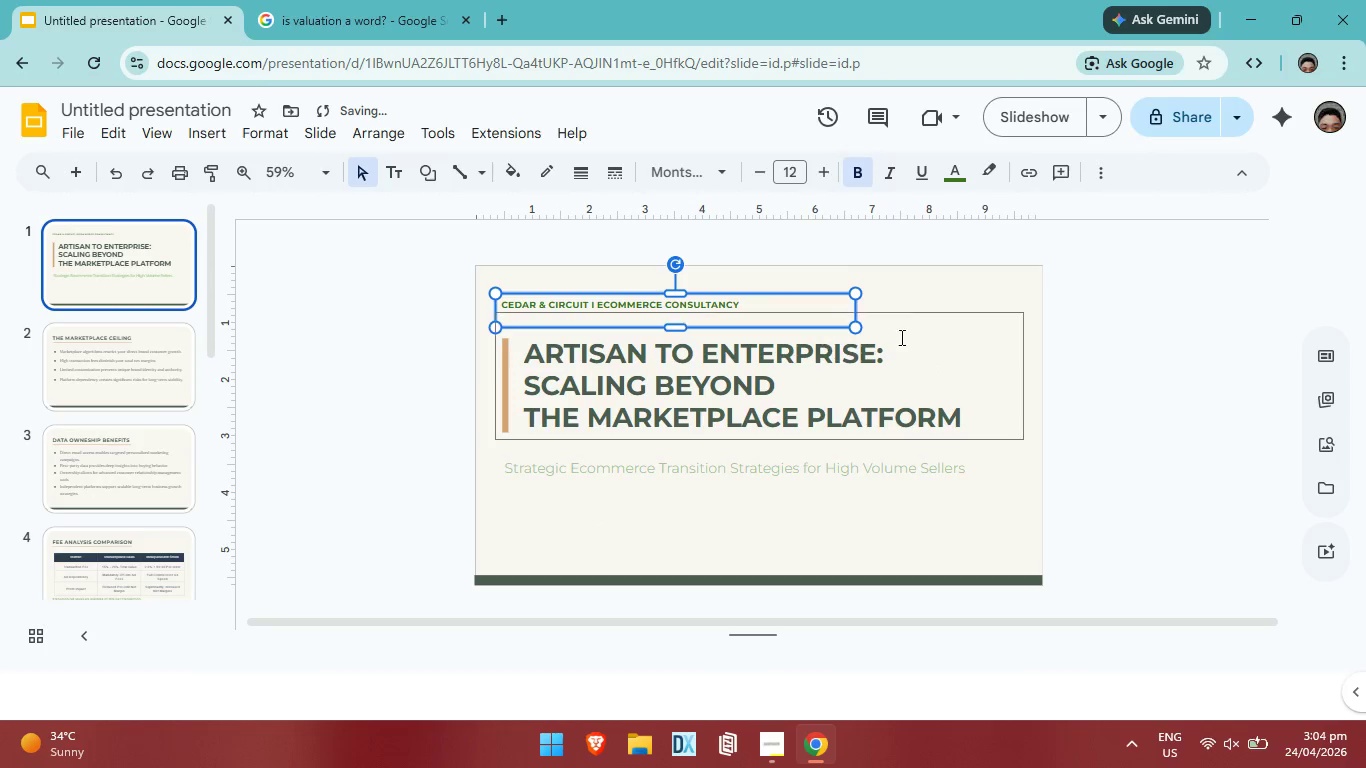 
key(ArrowDown)
 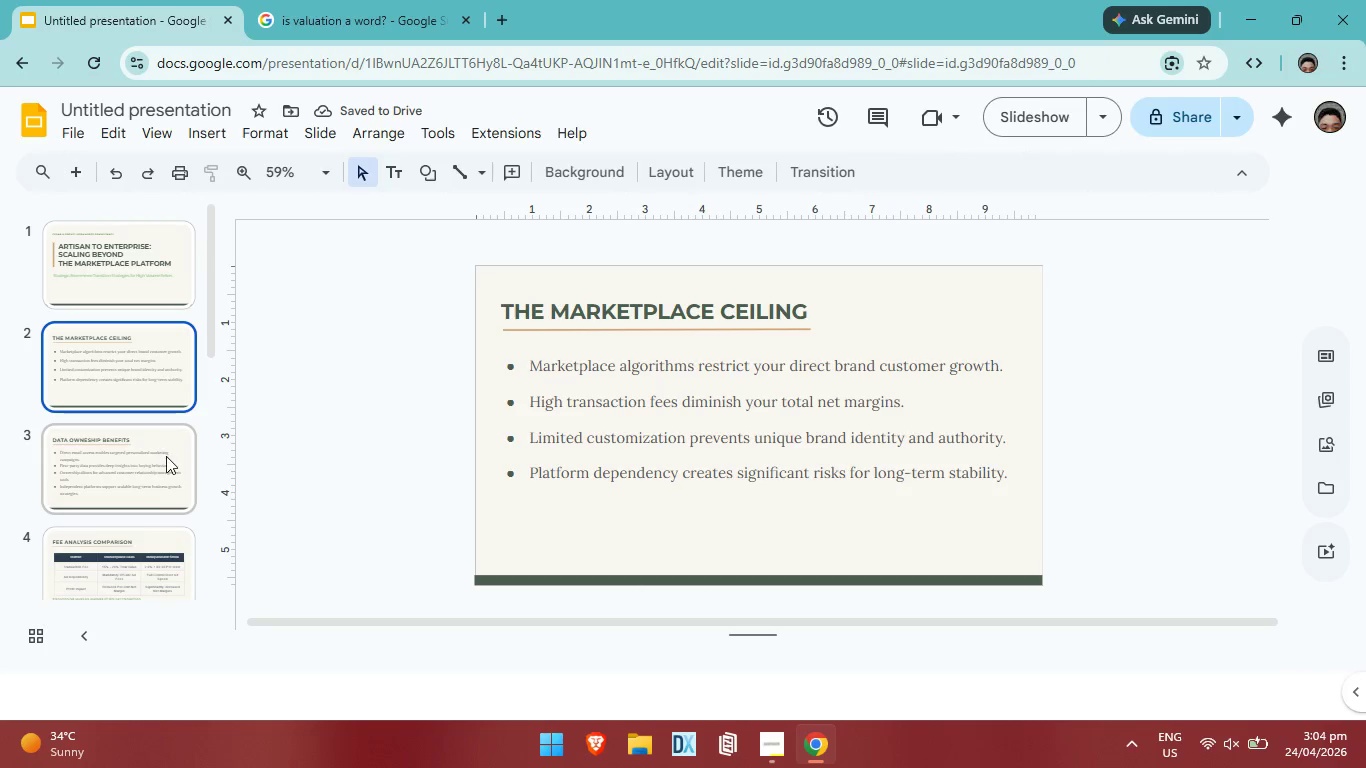 
left_click([164, 461])
 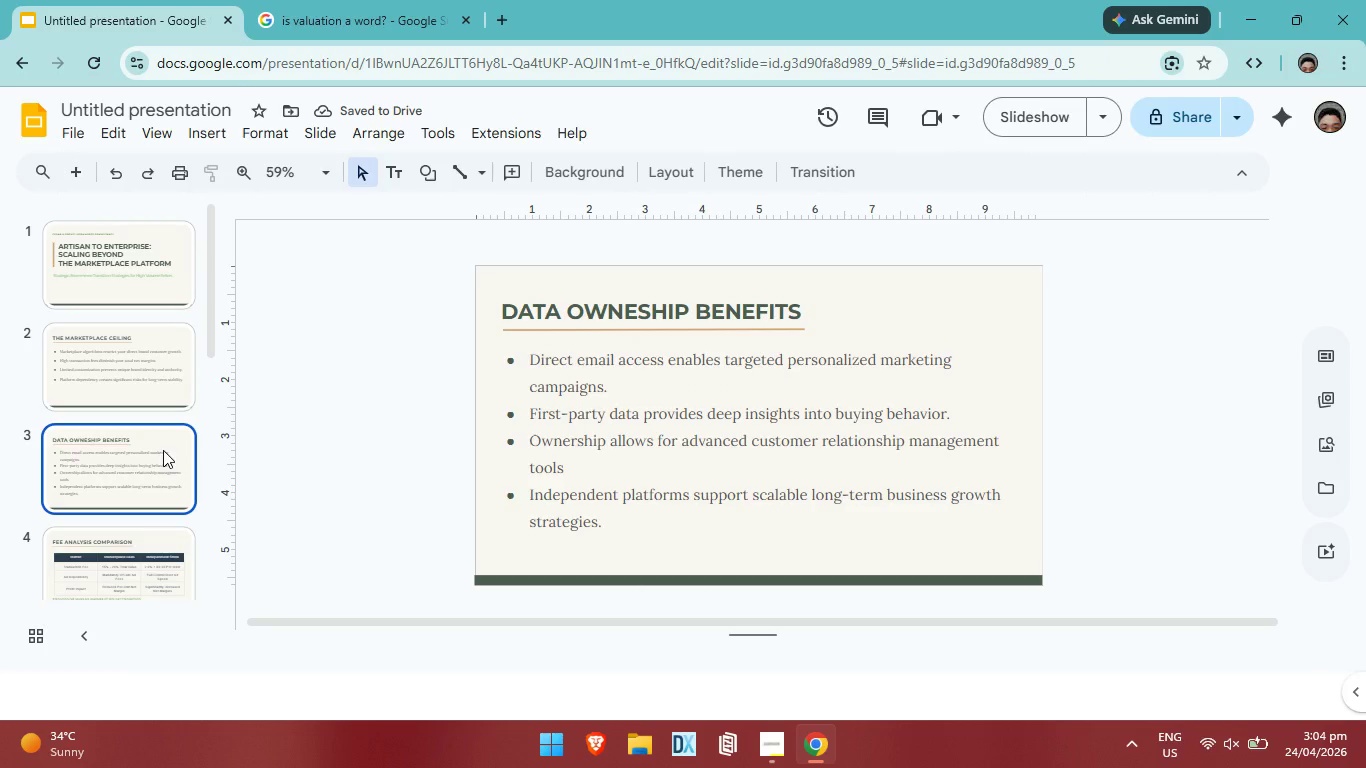 
double_click([137, 467])
 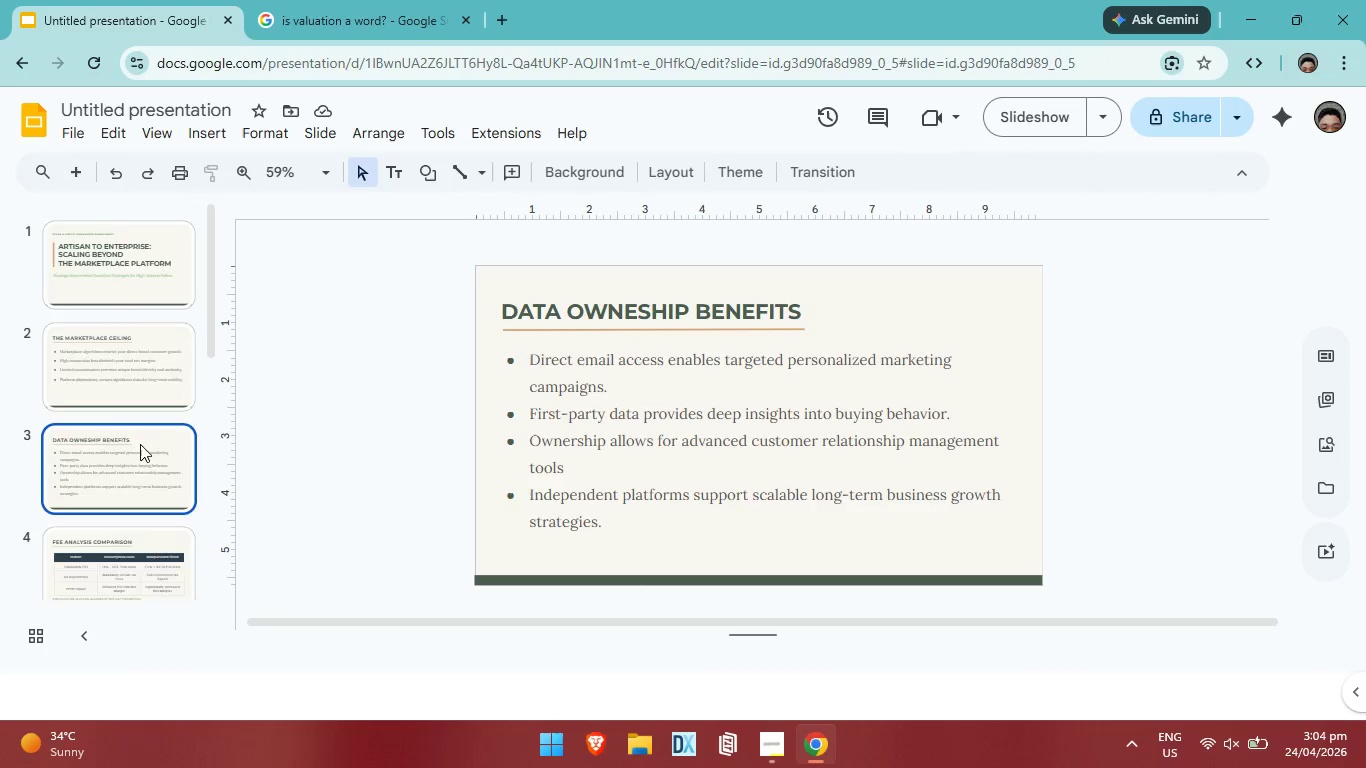 
scroll: coordinate [140, 444], scroll_direction: down, amount: 1.0
 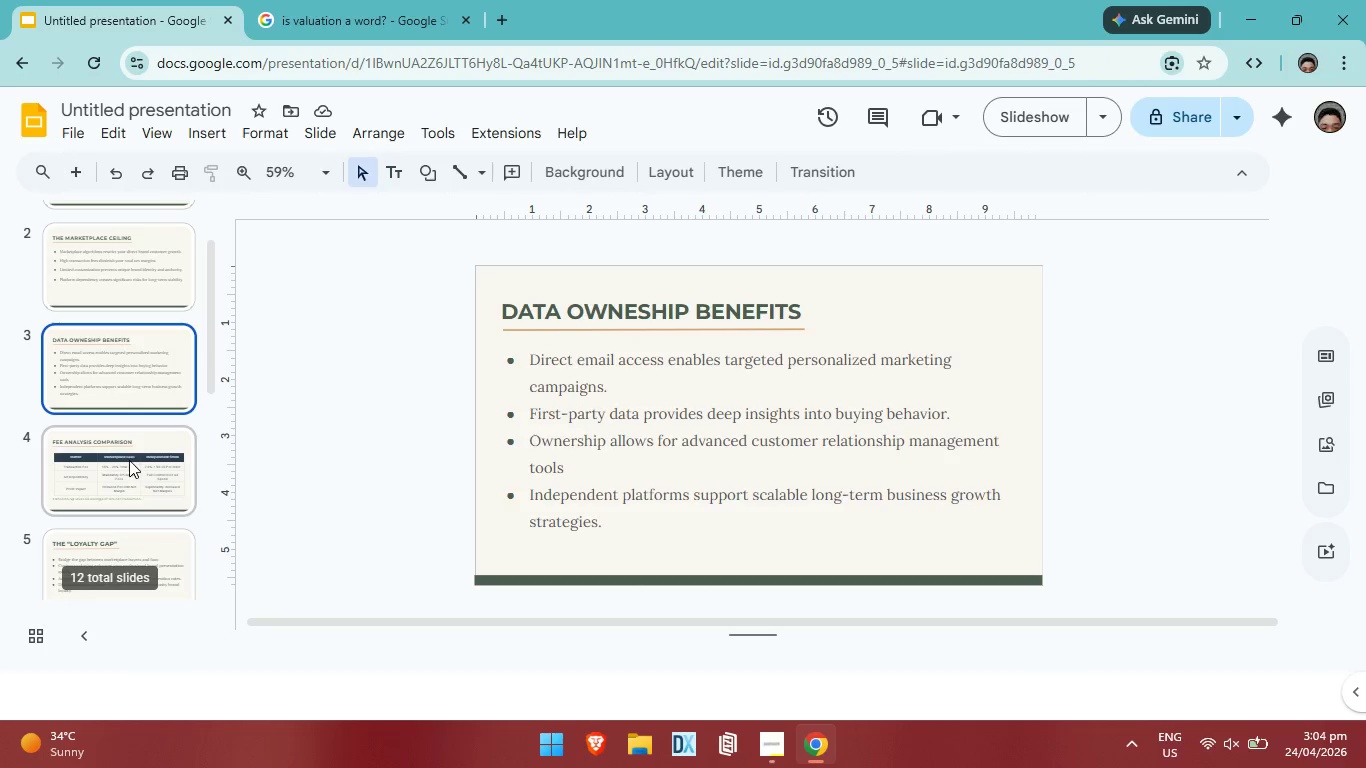 
left_click([129, 460])
 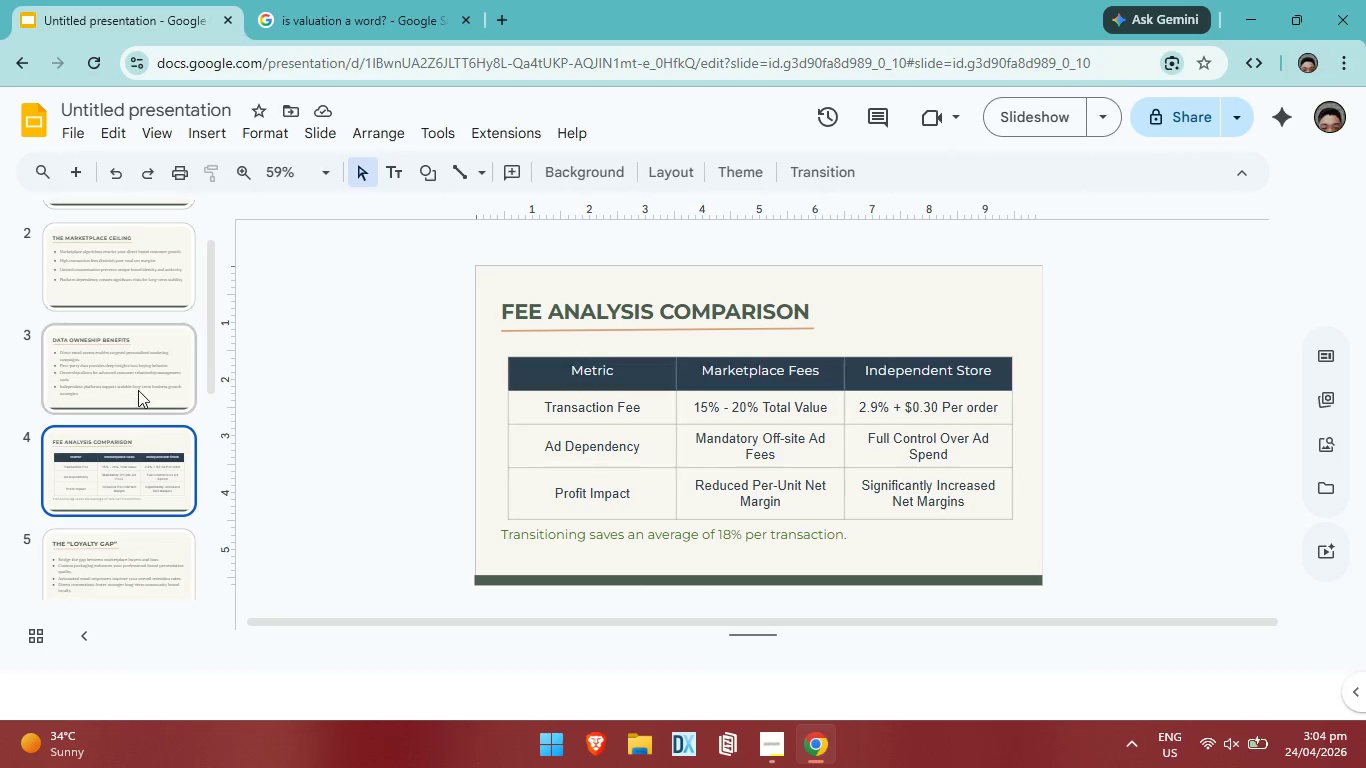 
left_click([137, 390])
 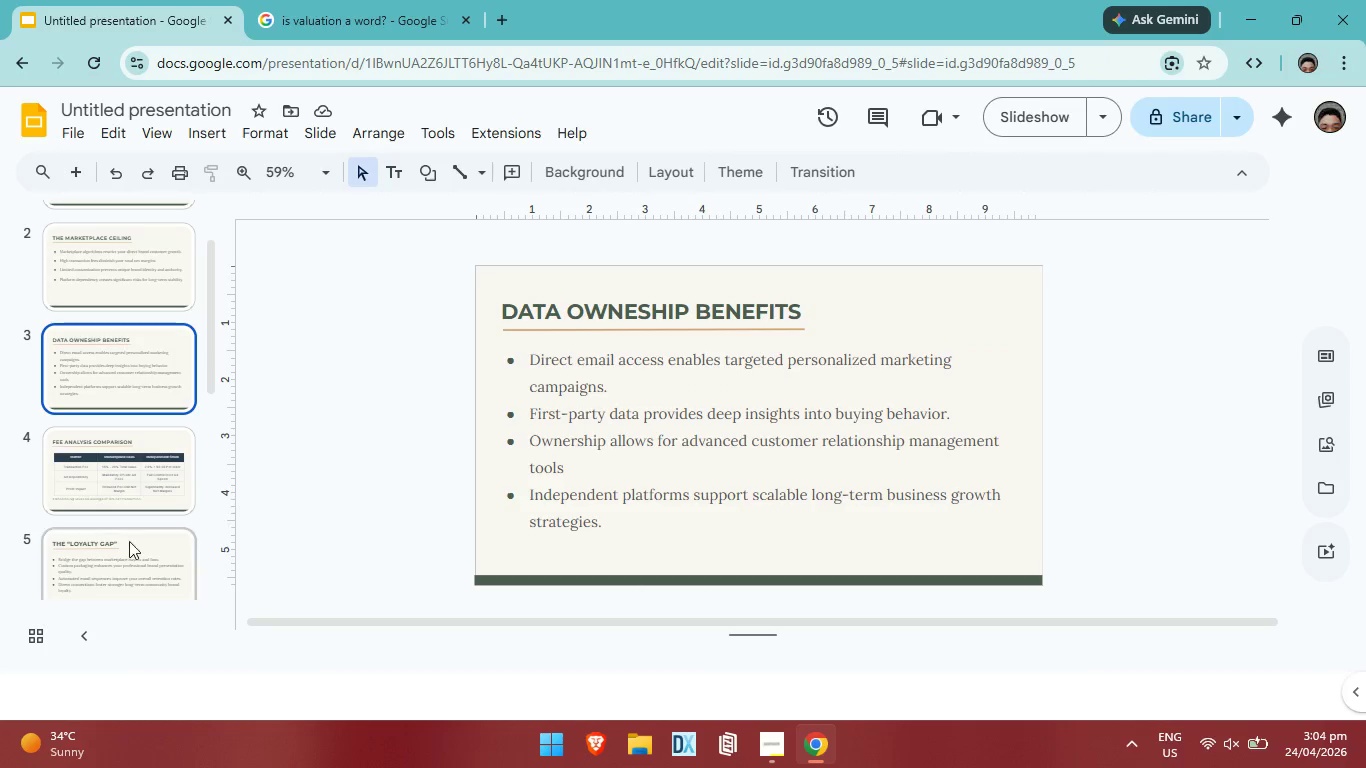 
left_click([123, 544])
 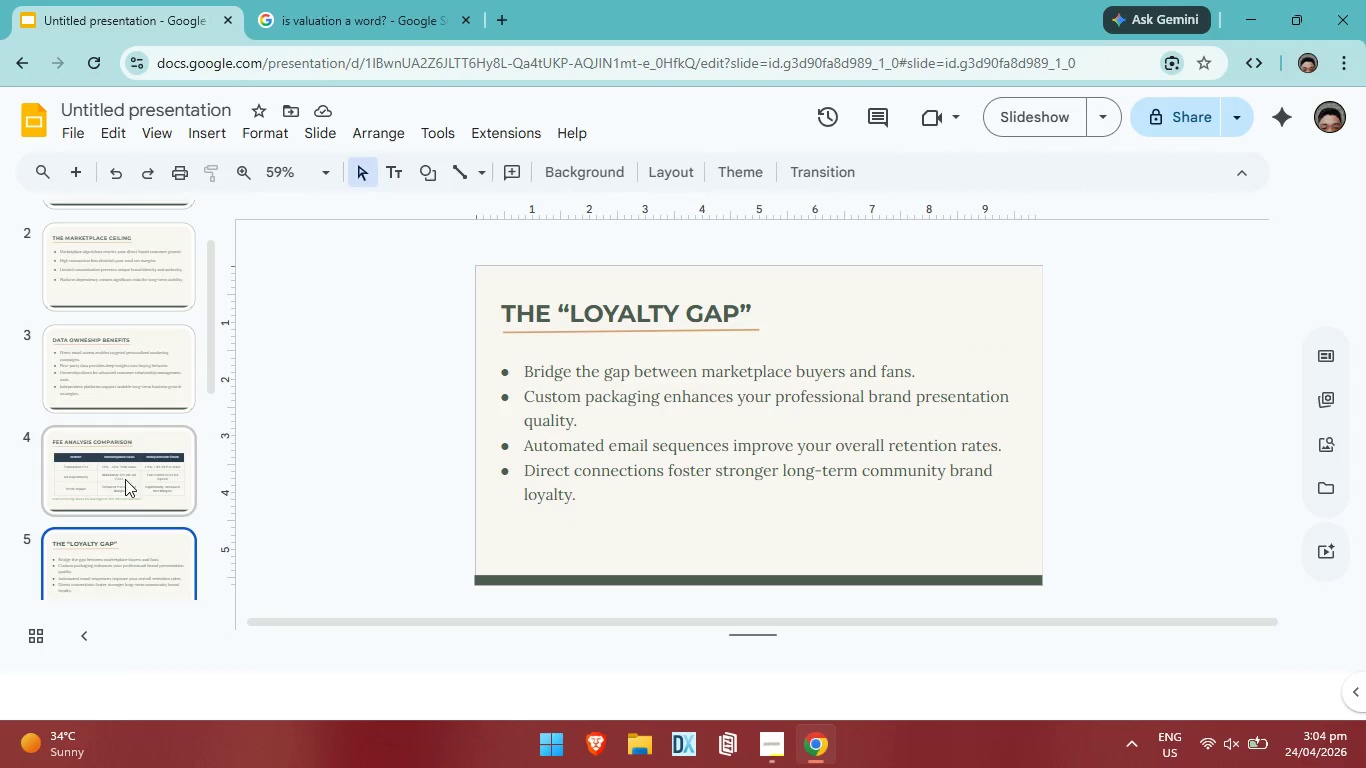 
scroll: coordinate [125, 479], scroll_direction: down, amount: 1.0
 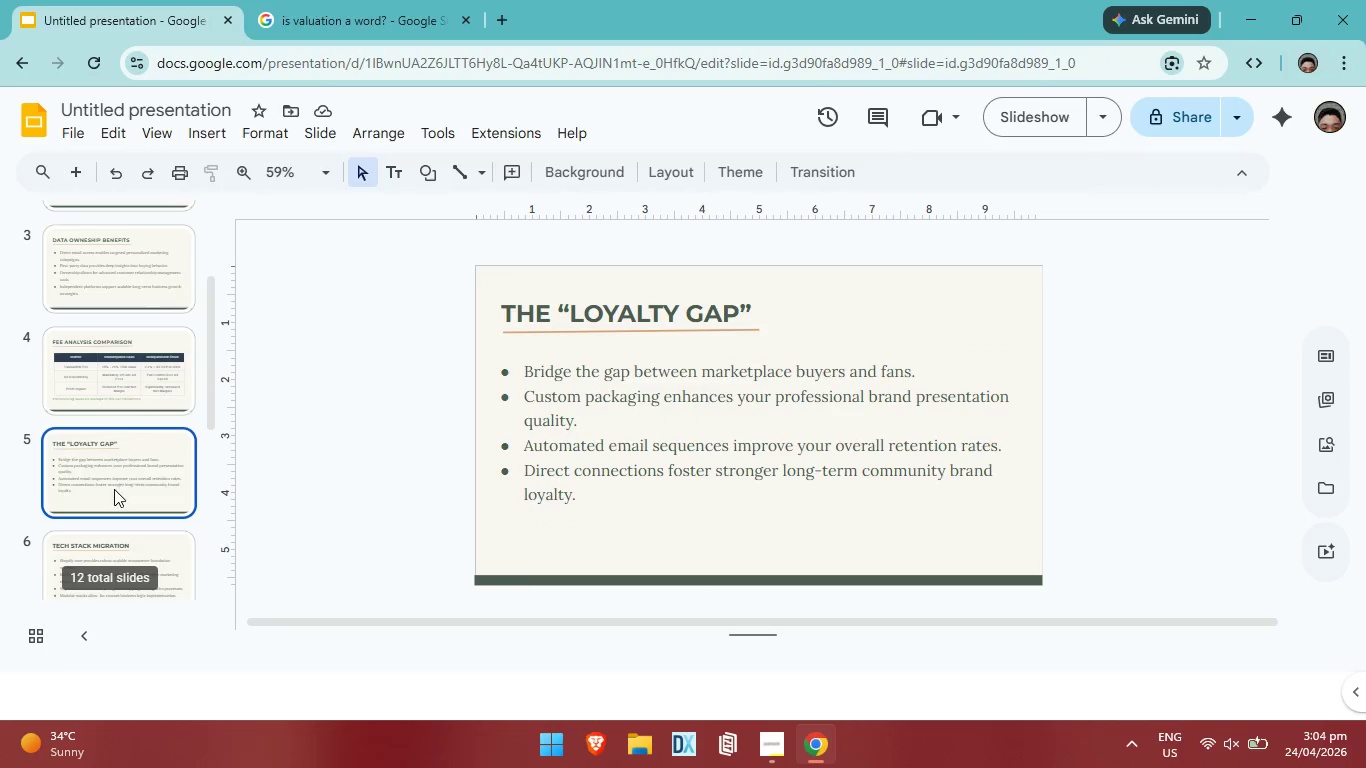 
left_click([114, 489])
 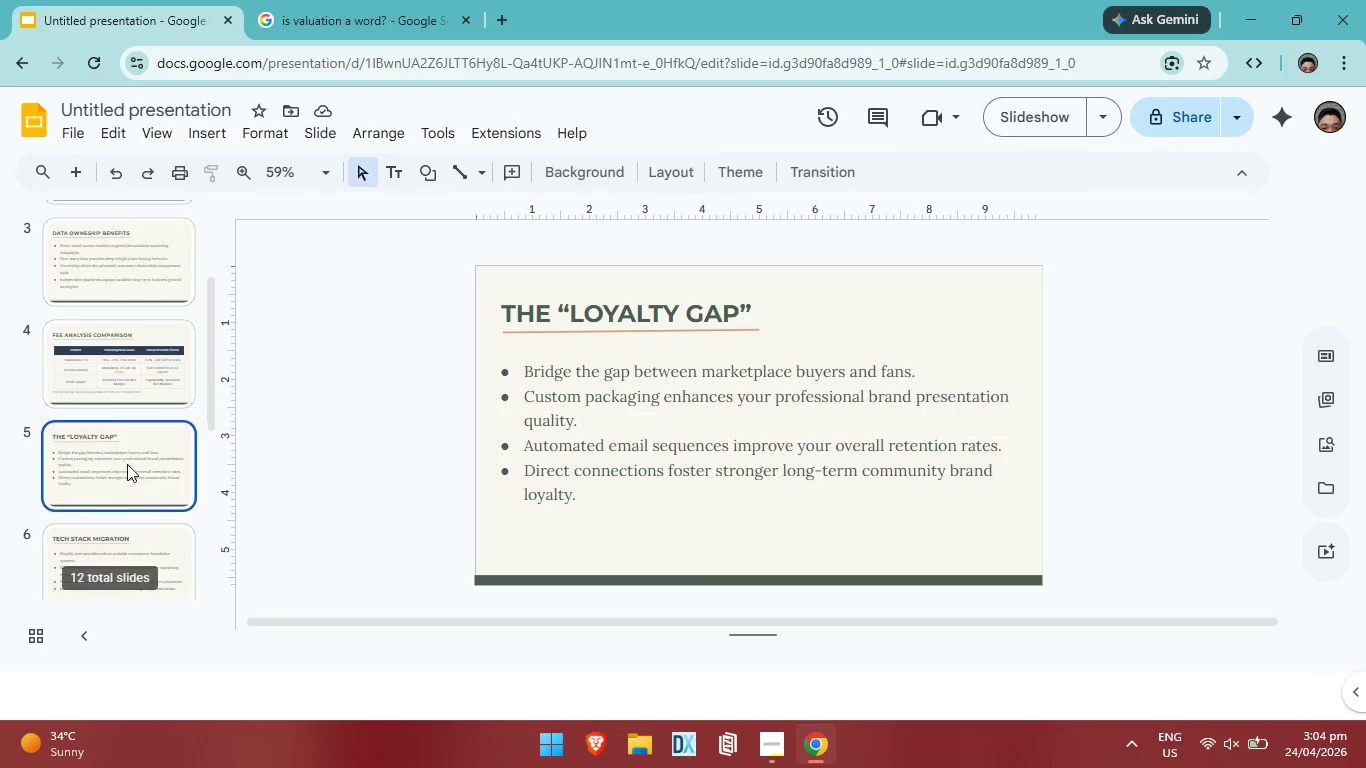 
scroll: coordinate [127, 464], scroll_direction: down, amount: 2.0
 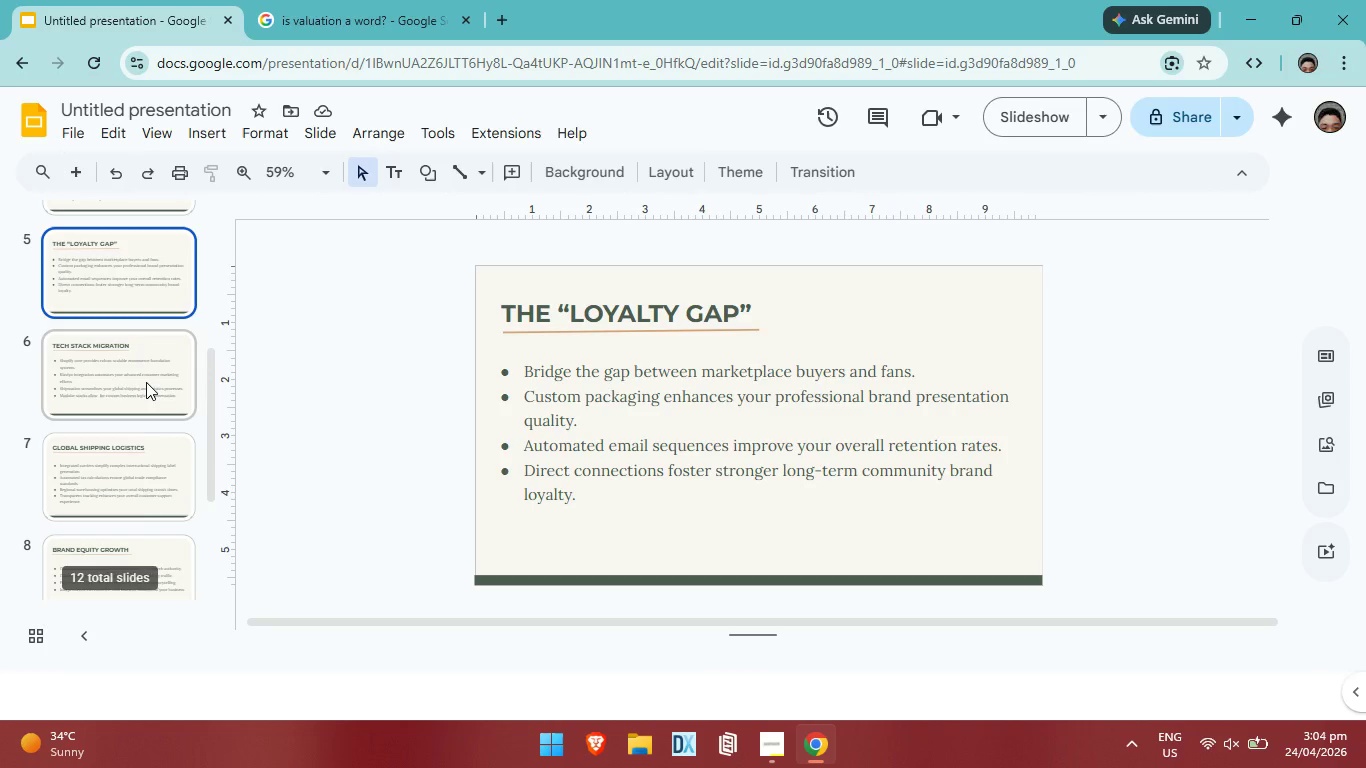 
left_click([146, 382])
 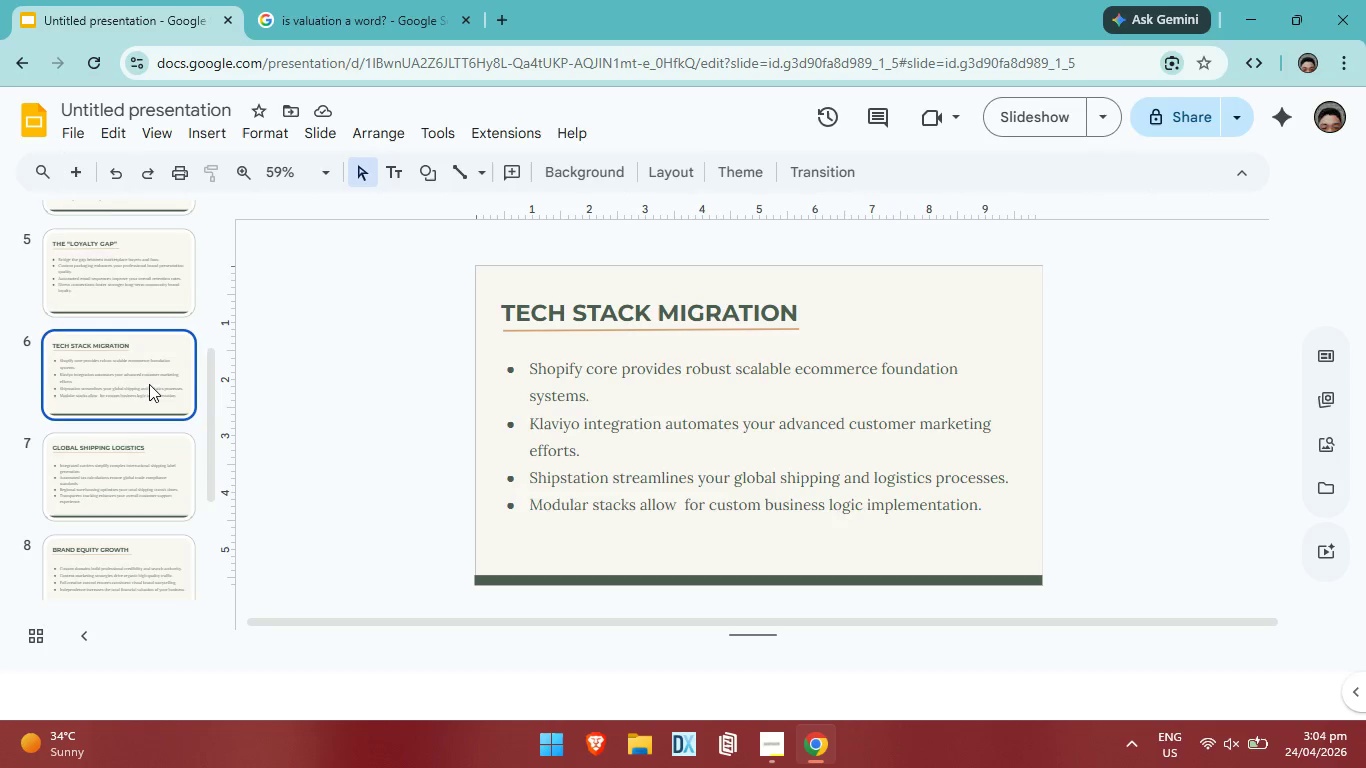 
scroll: coordinate [149, 384], scroll_direction: up, amount: 1.0
 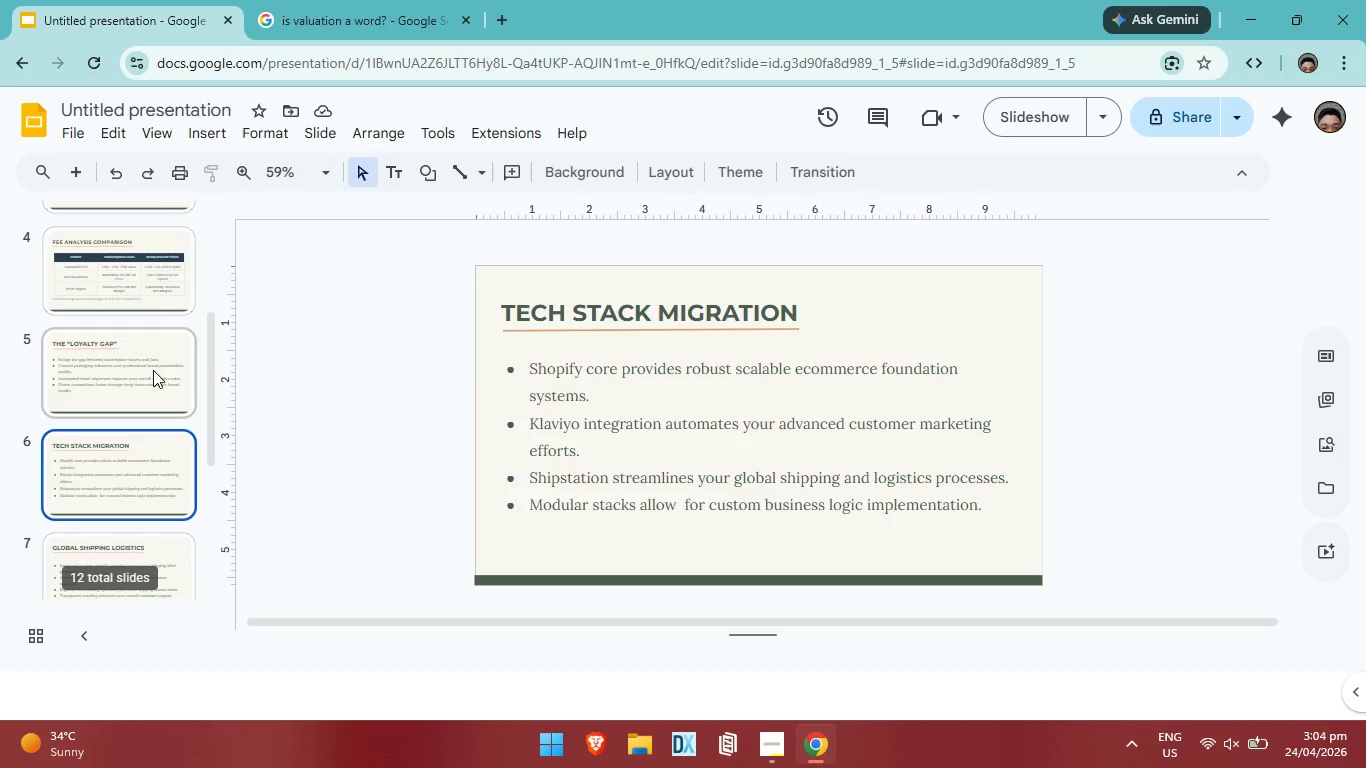 
left_click([153, 370])
 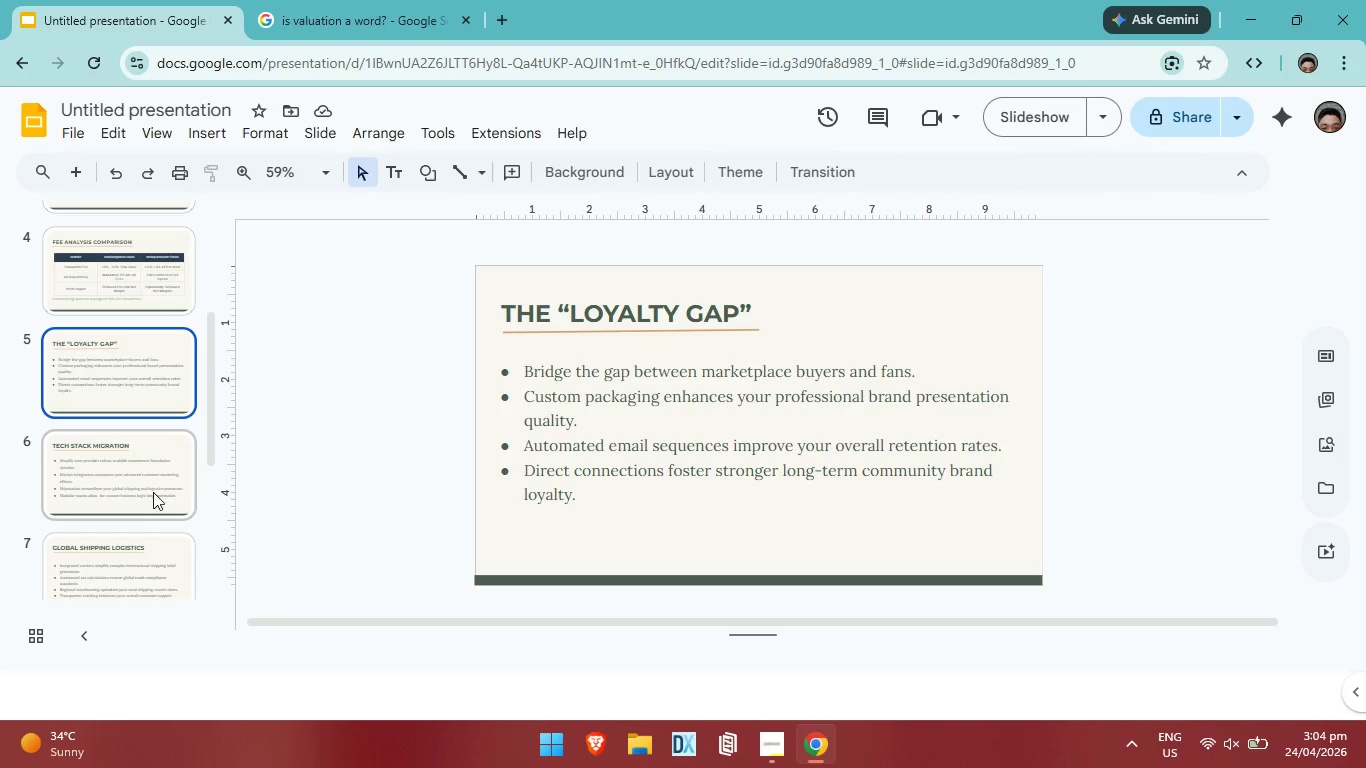 
left_click([153, 492])
 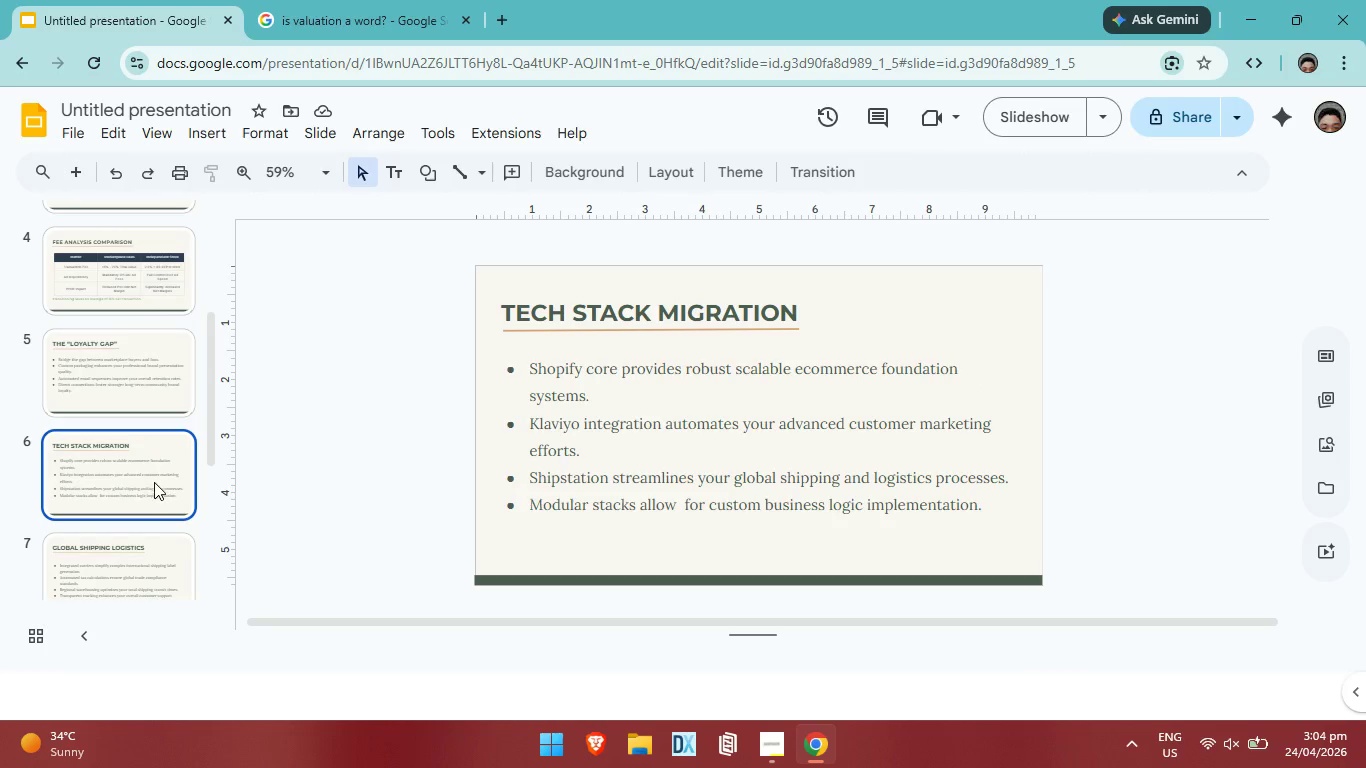 
scroll: coordinate [154, 487], scroll_direction: down, amount: 1.0
 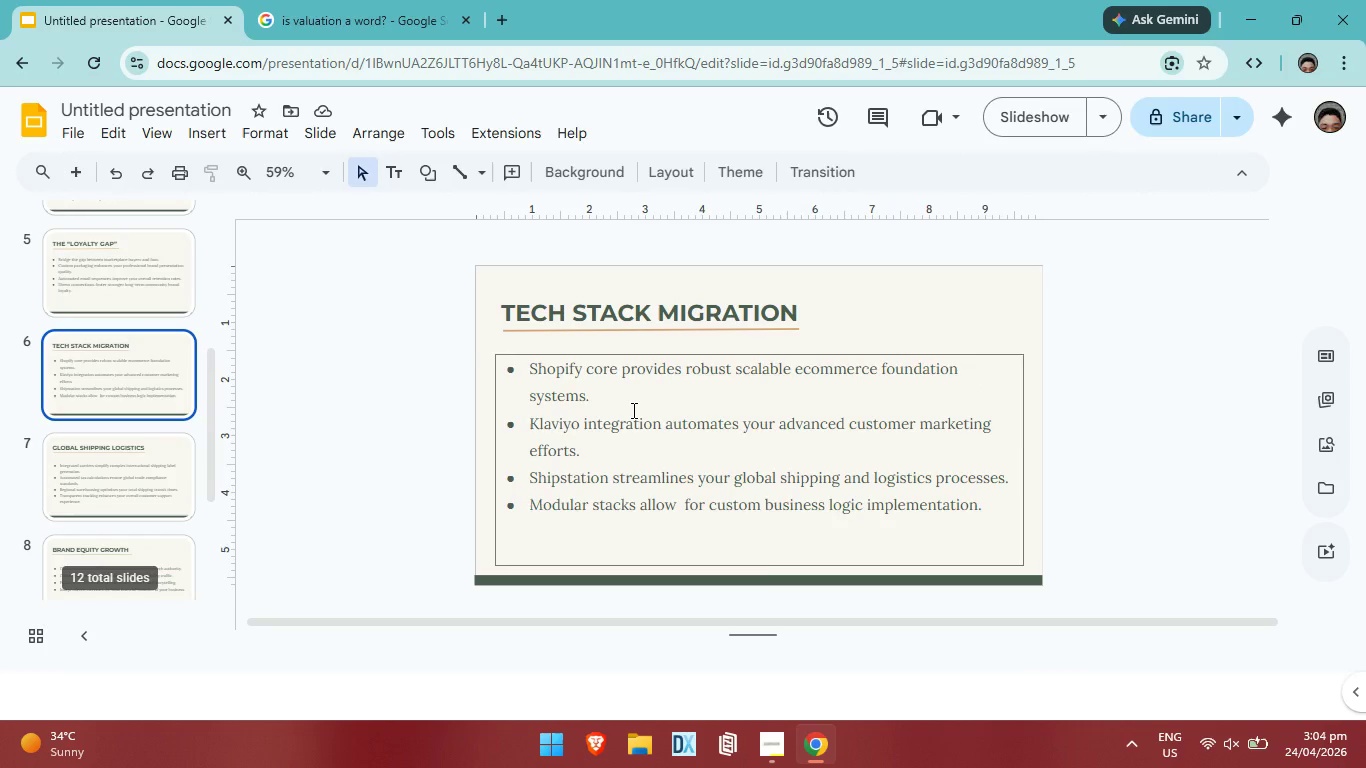 
left_click([632, 410])
 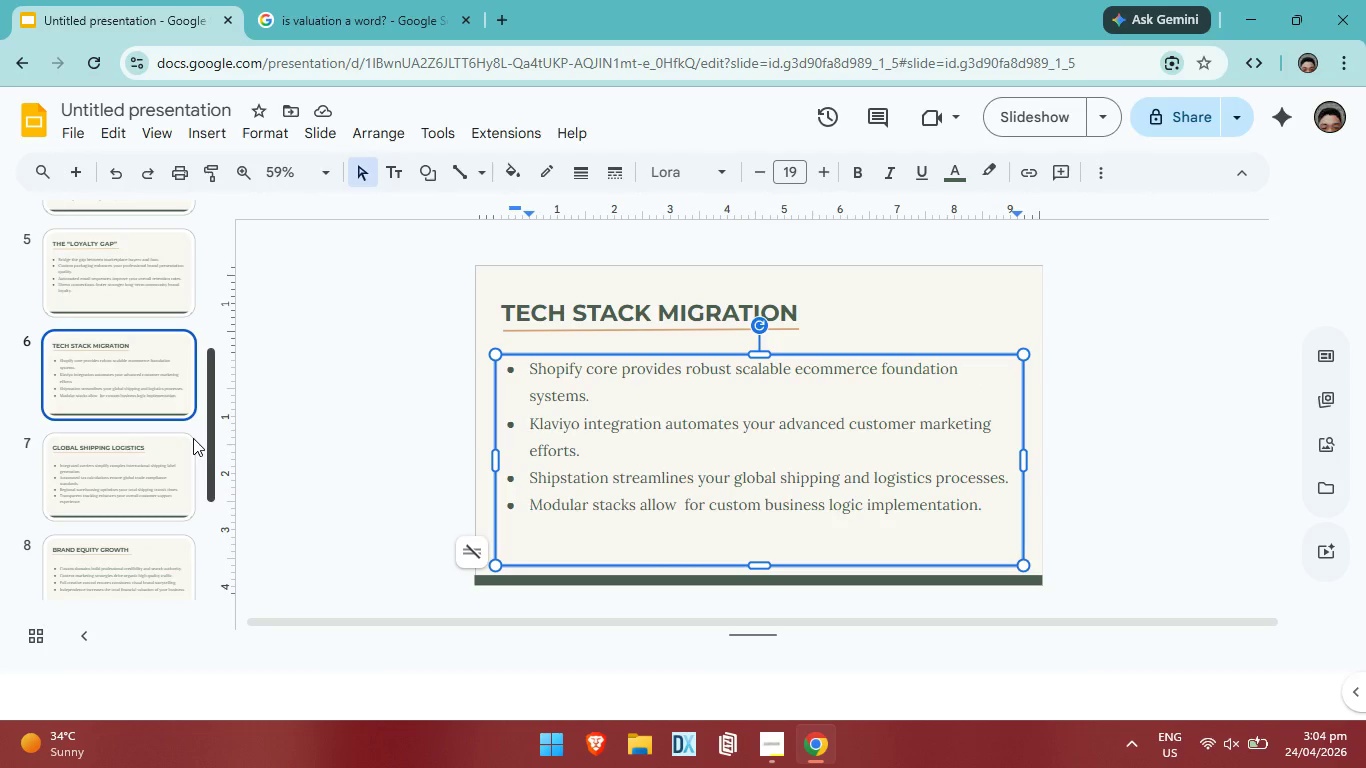 
left_click([106, 483])
 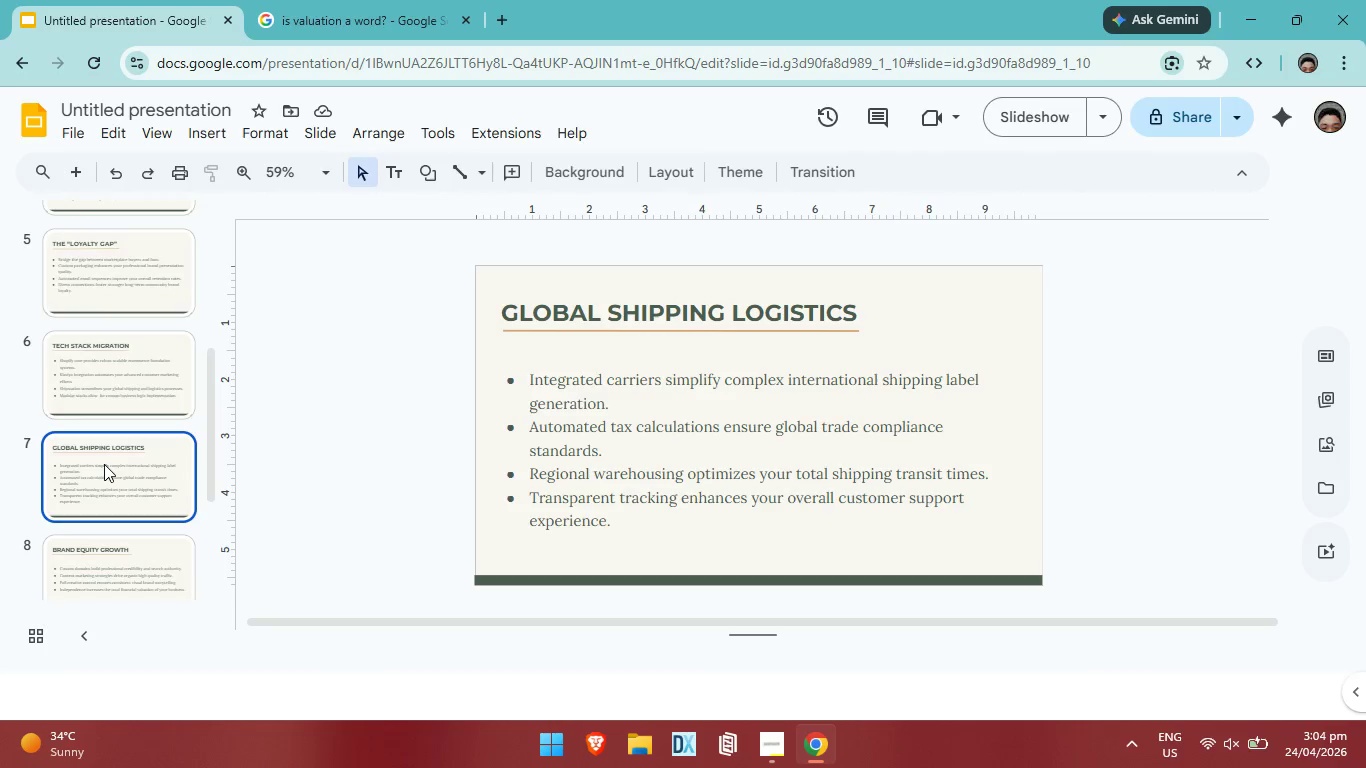 
scroll: coordinate [116, 455], scroll_direction: down, amount: 2.0
 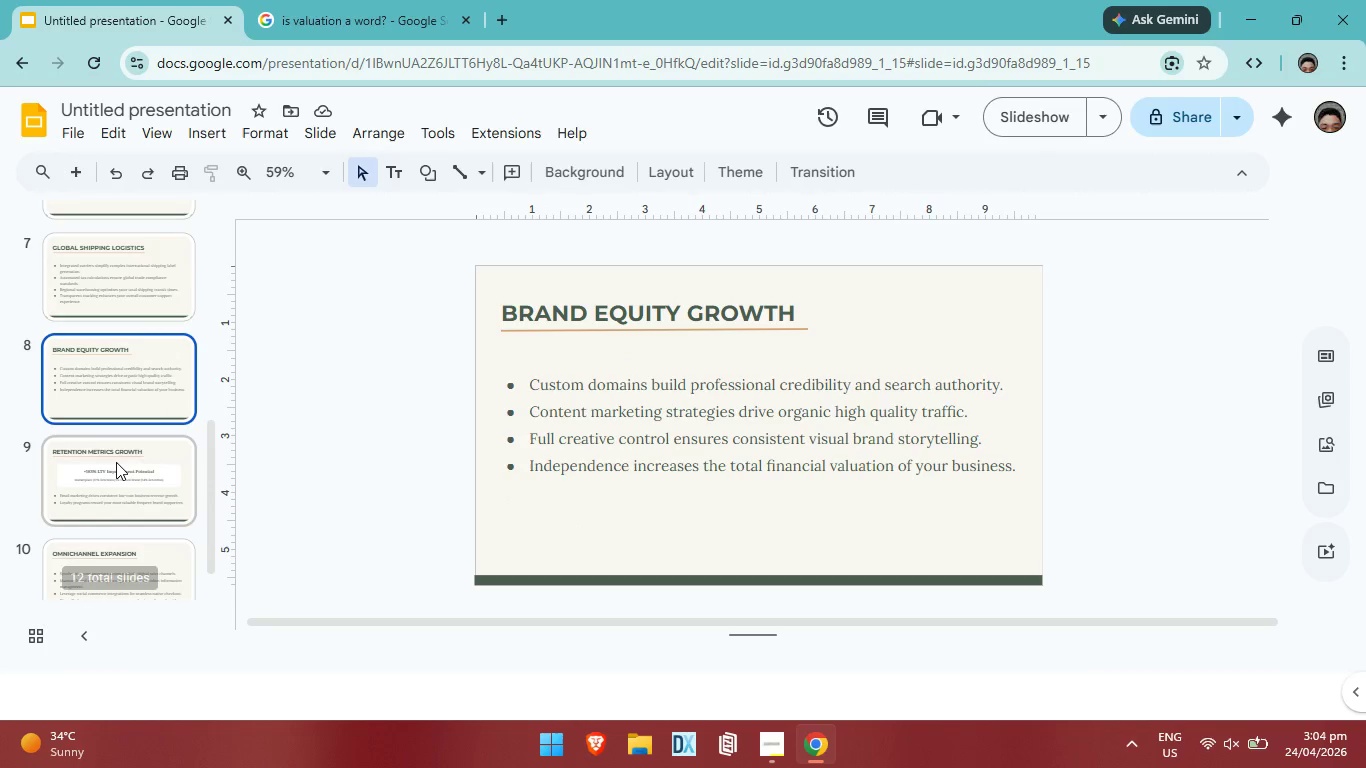 
left_click([116, 462])
 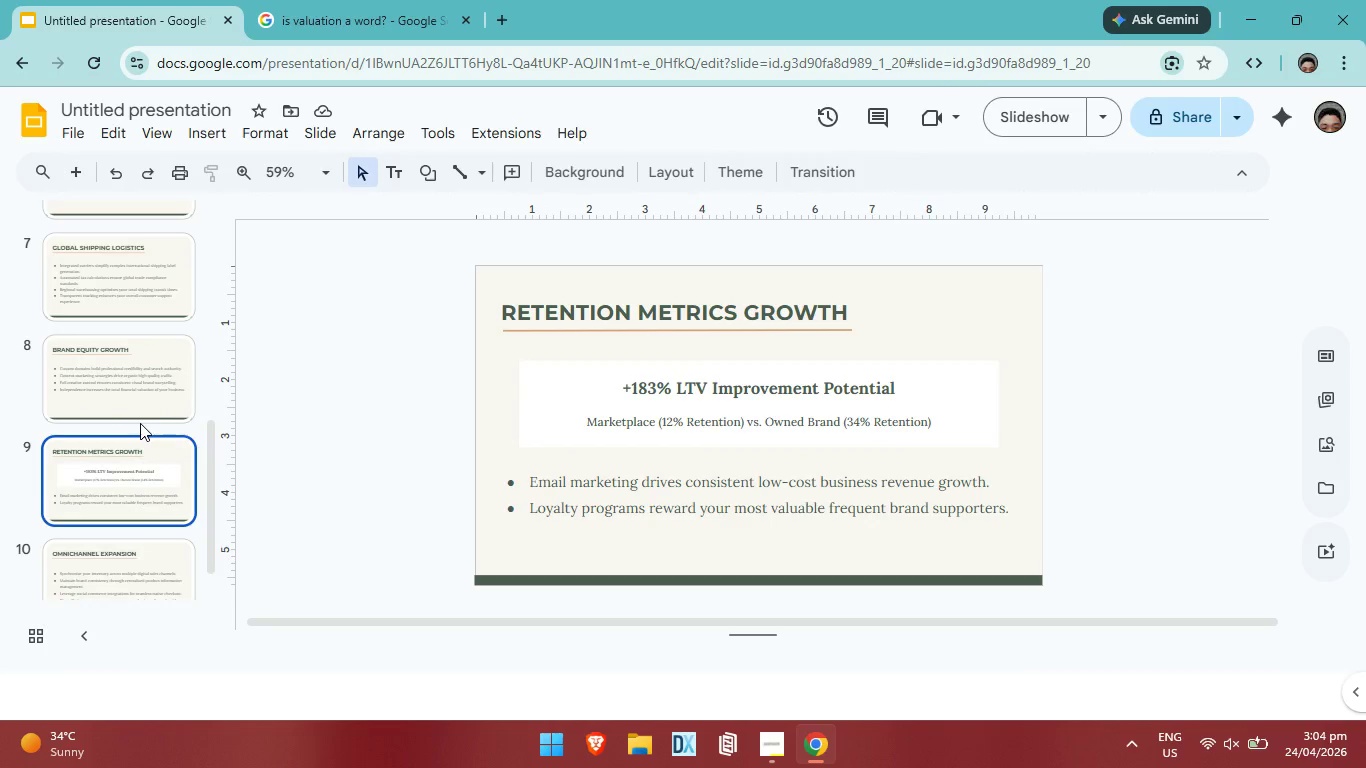 
scroll: coordinate [140, 423], scroll_direction: down, amount: 2.0
 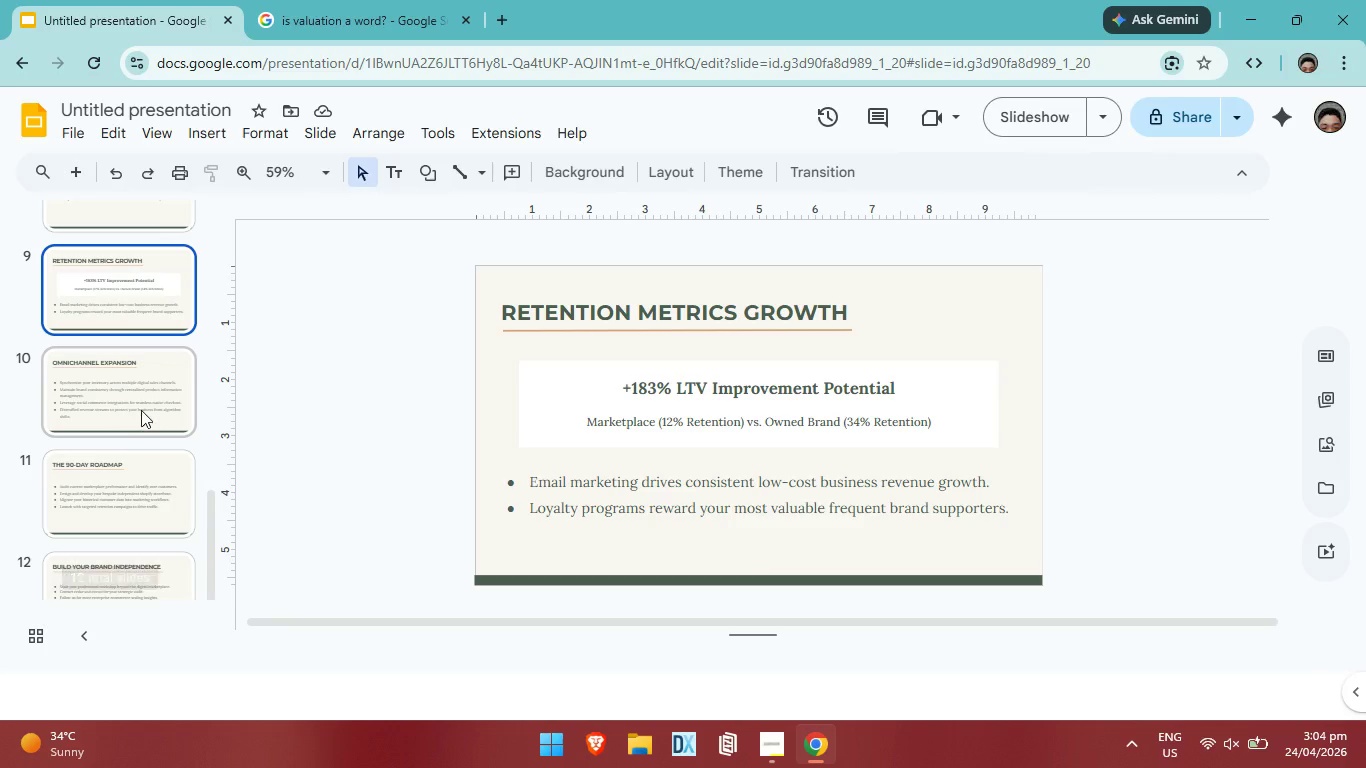 
left_click([142, 409])
 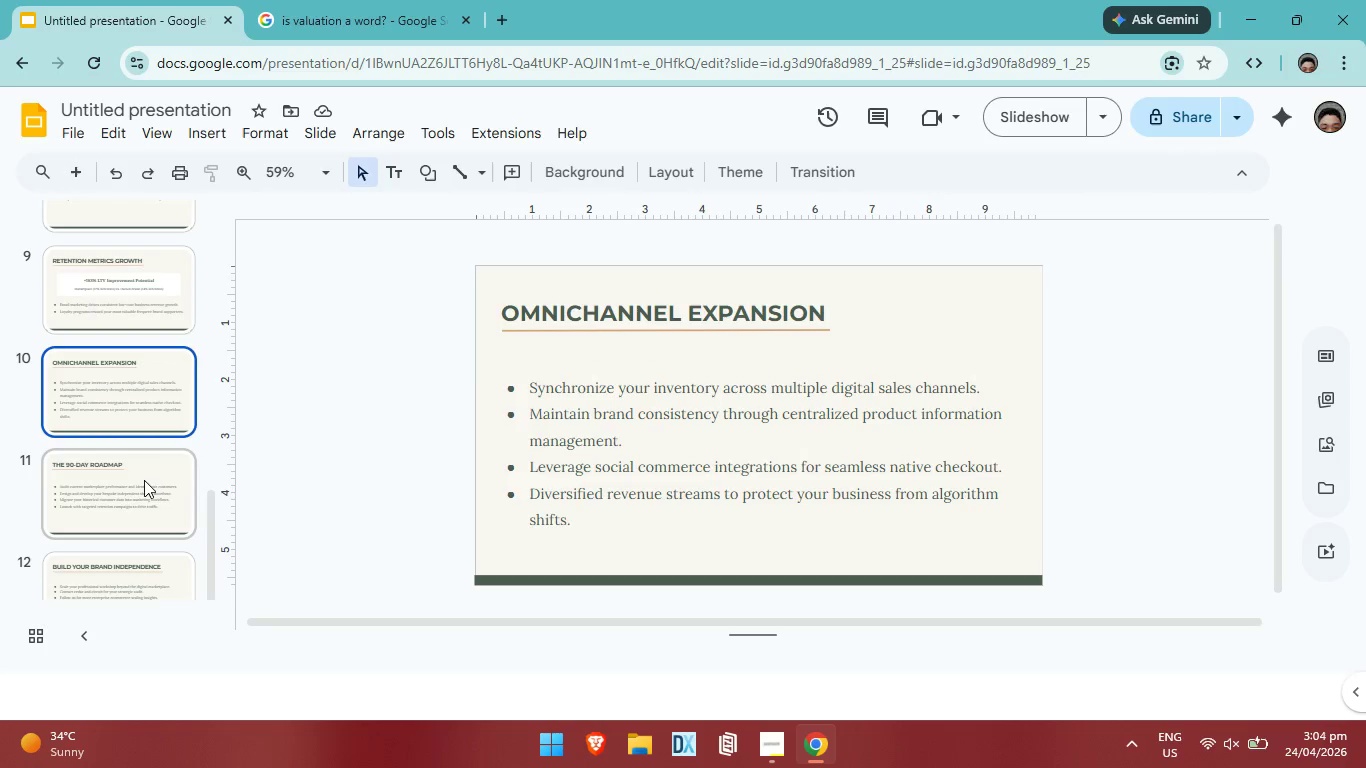 
left_click([139, 492])
 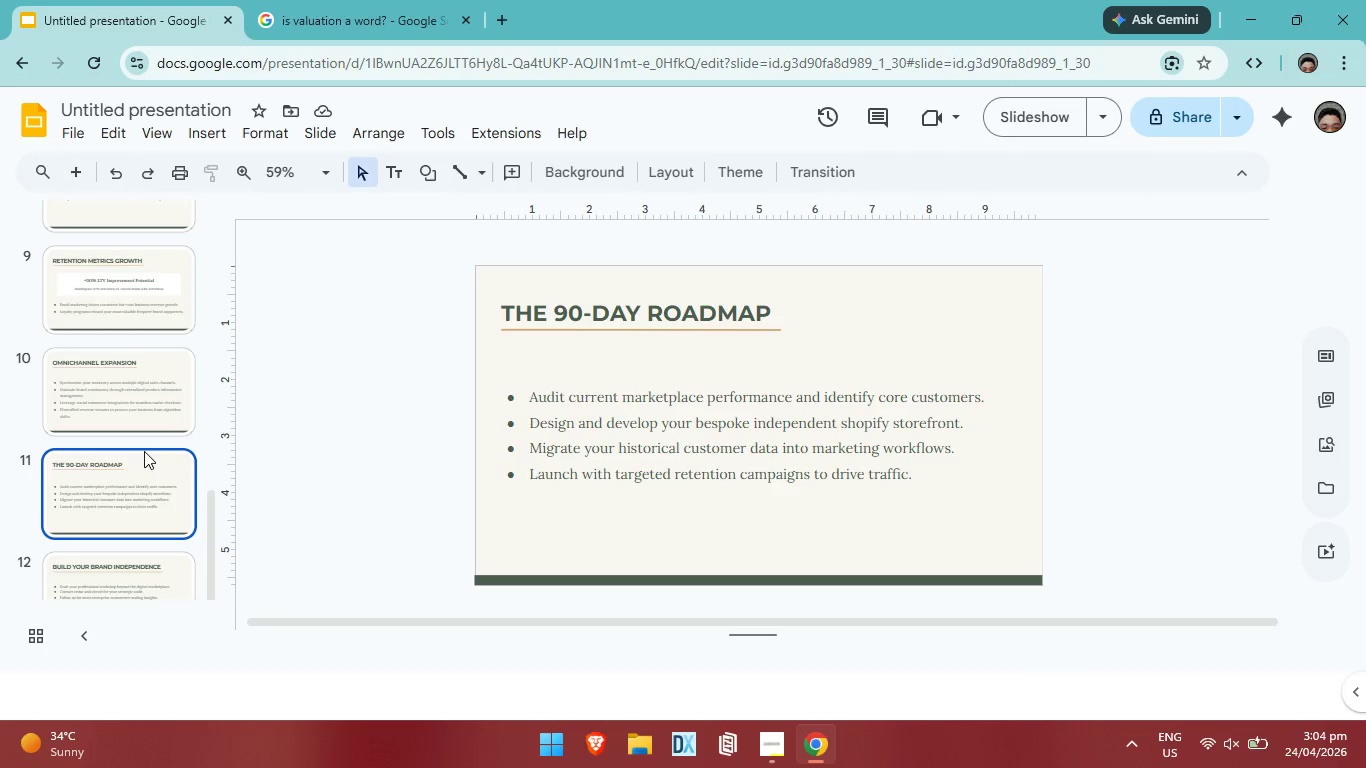 
scroll: coordinate [144, 451], scroll_direction: down, amount: 2.0
 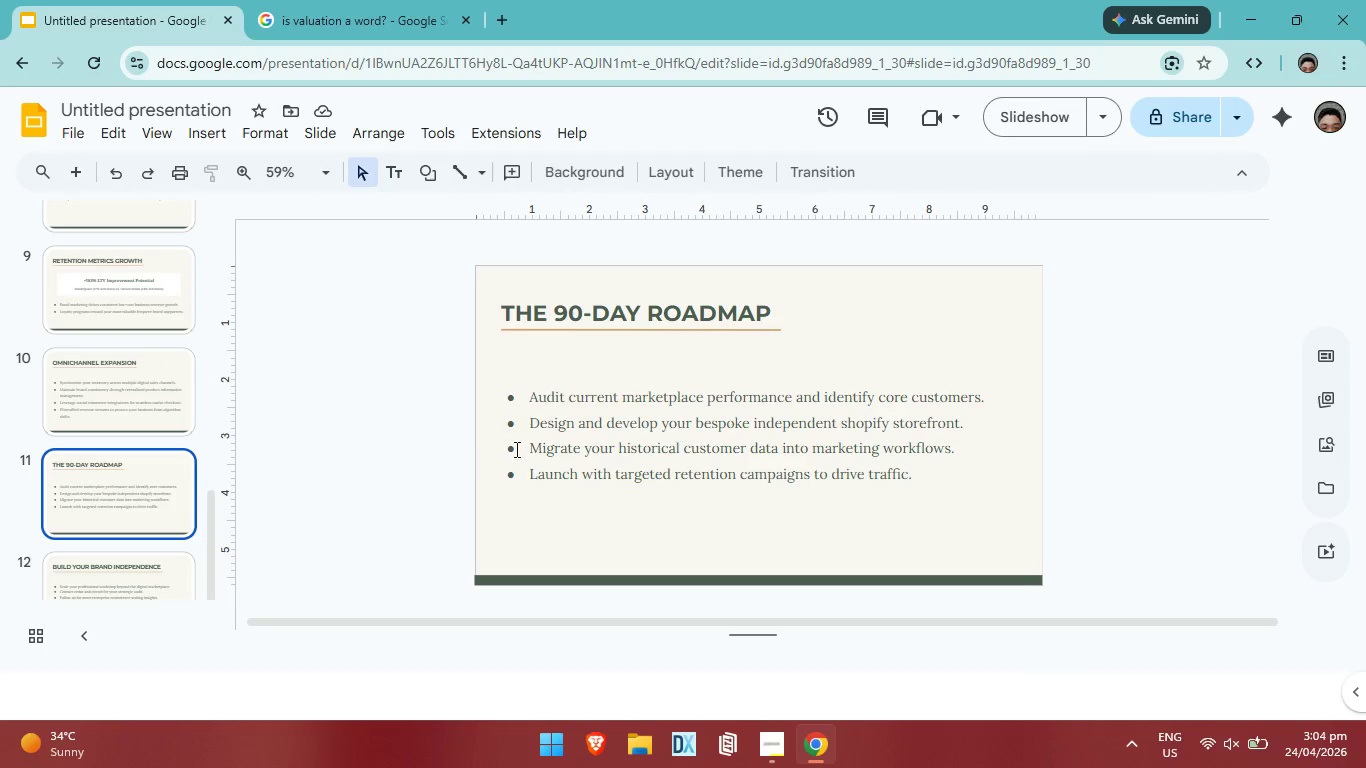 
left_click([551, 440])
 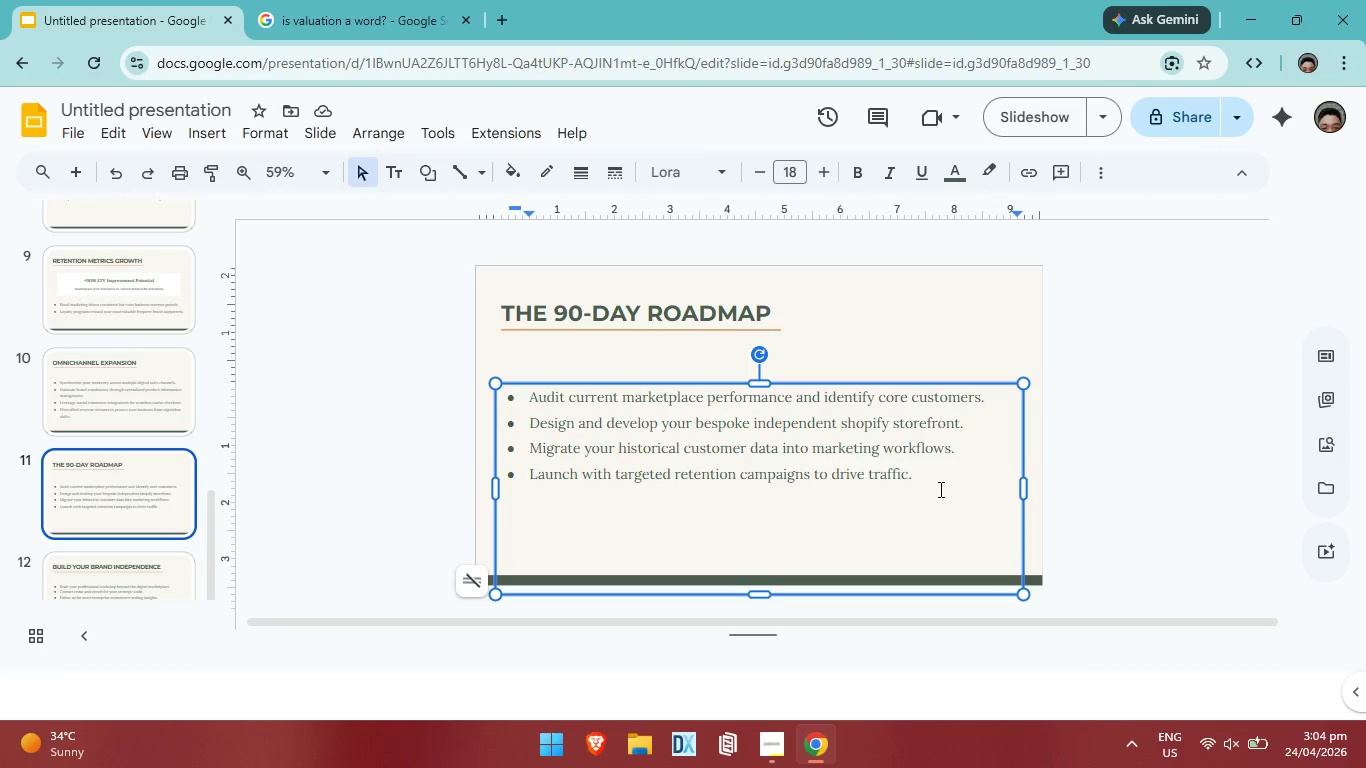 
left_click_drag(start_coordinate=[939, 489], to_coordinate=[532, 403])
 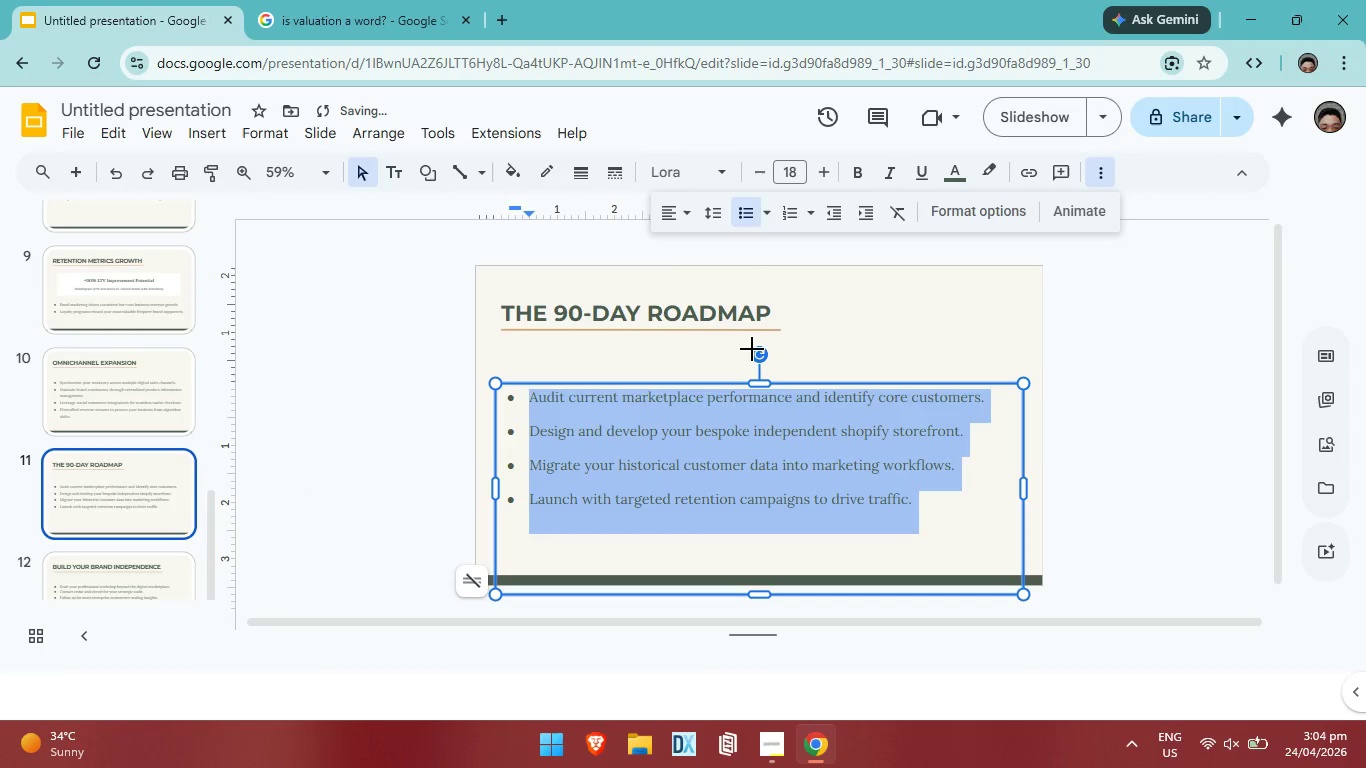 
left_click([702, 208])
 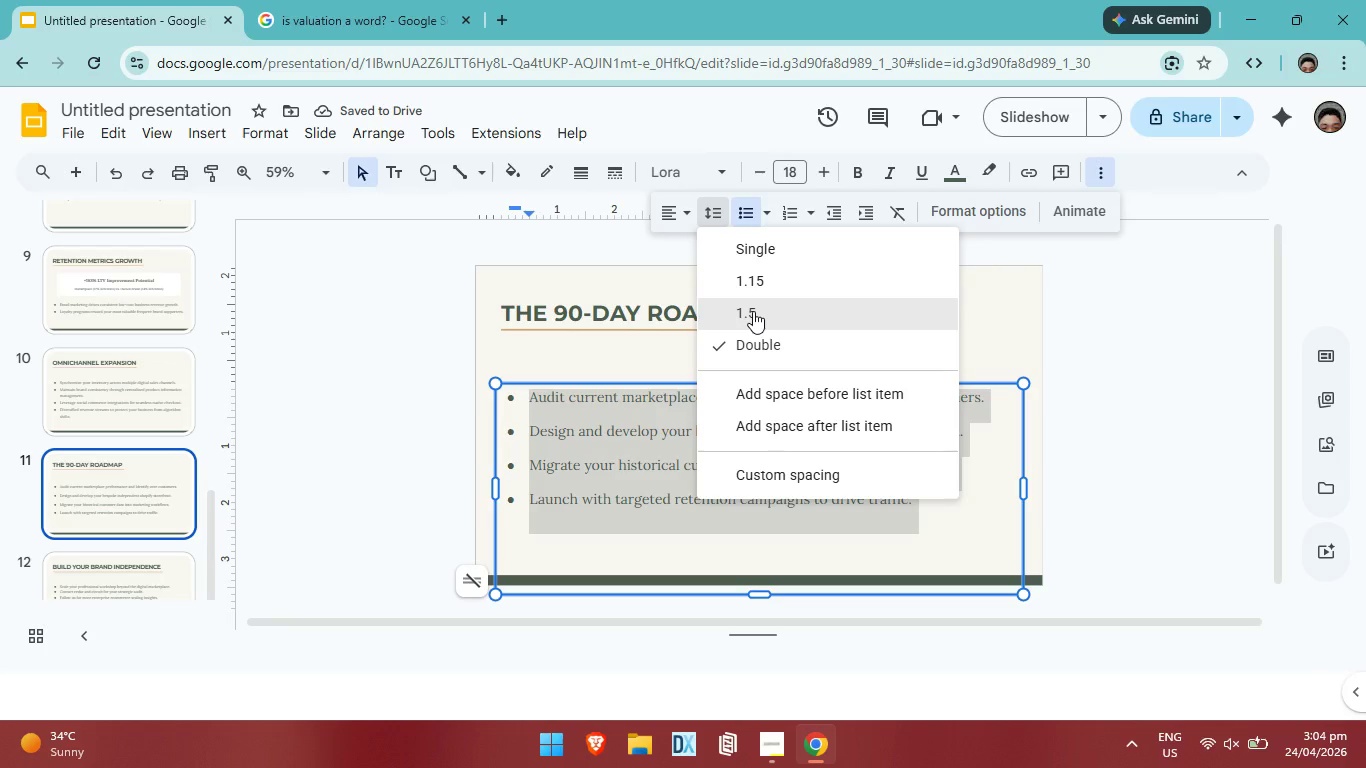 
left_click([753, 311])
 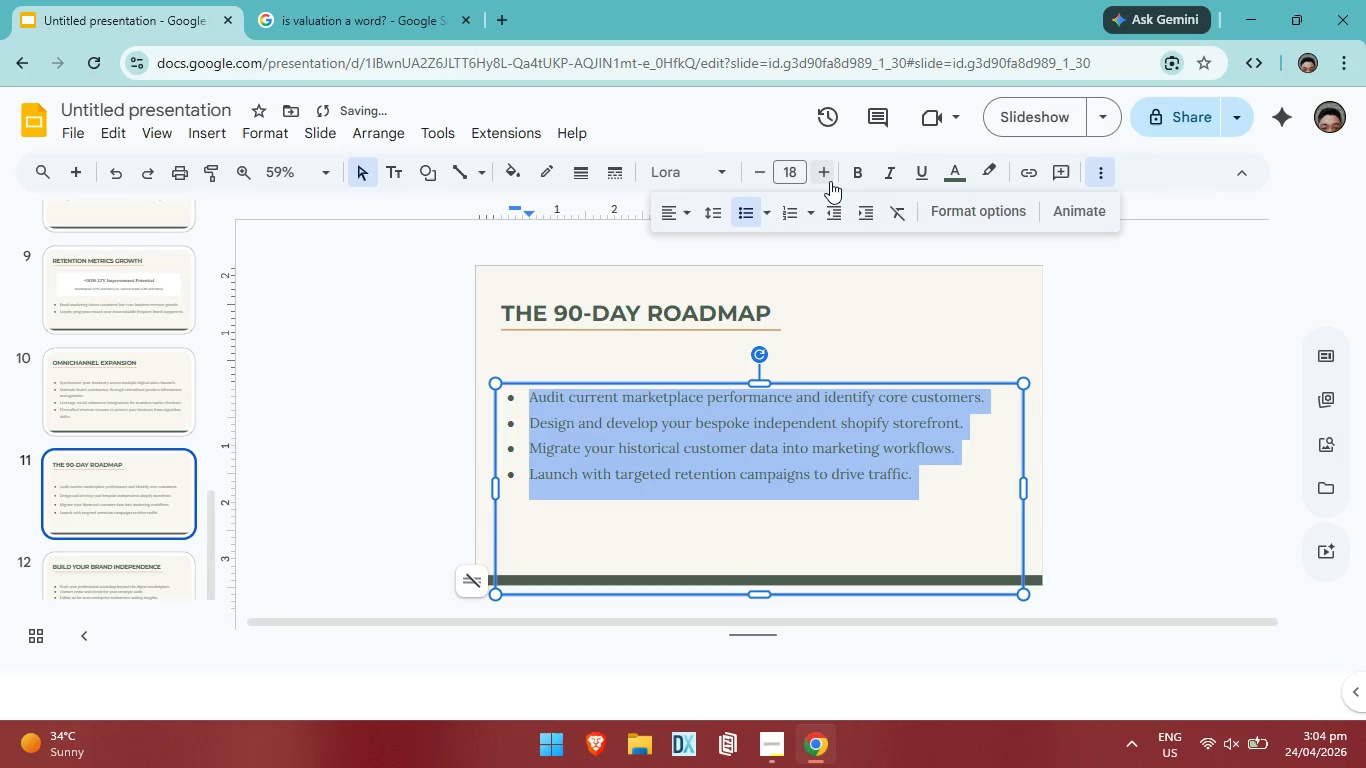 
left_click([830, 180])
 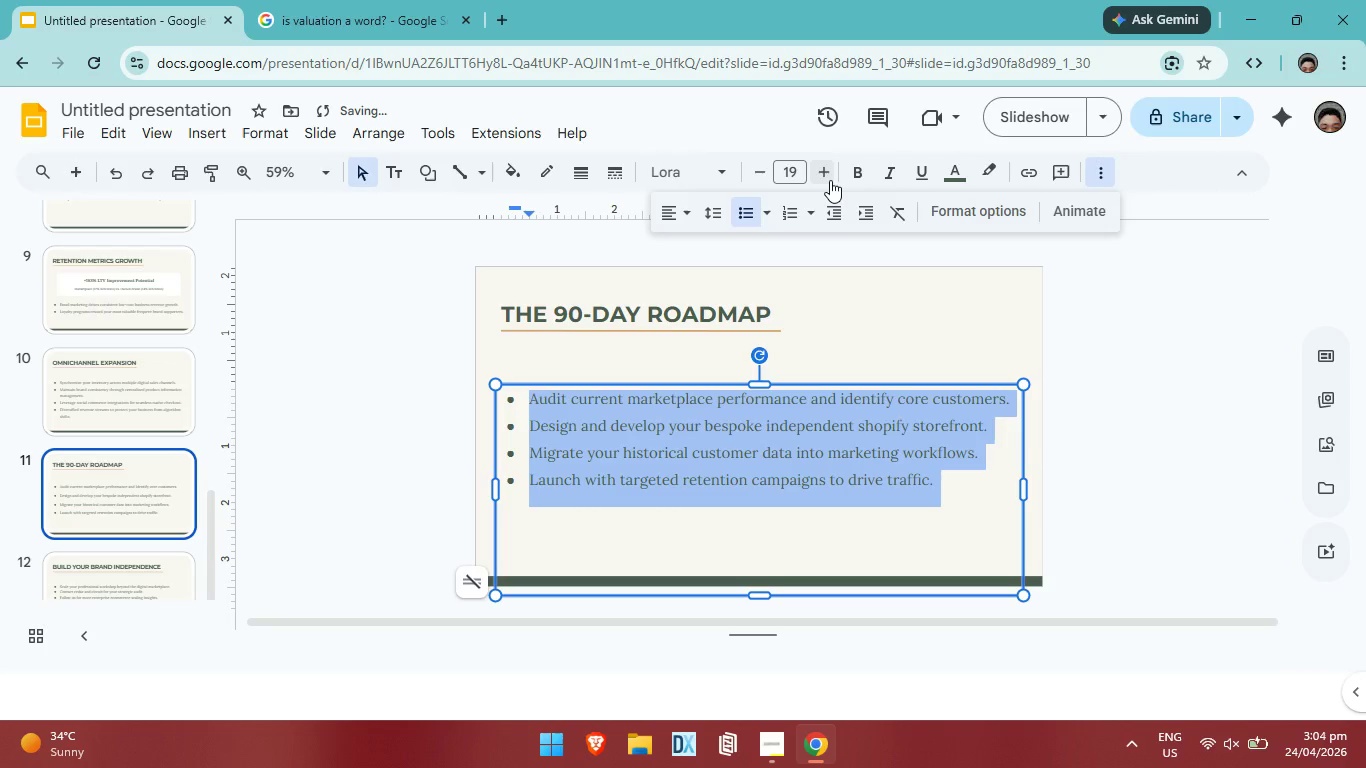 
left_click([830, 180])
 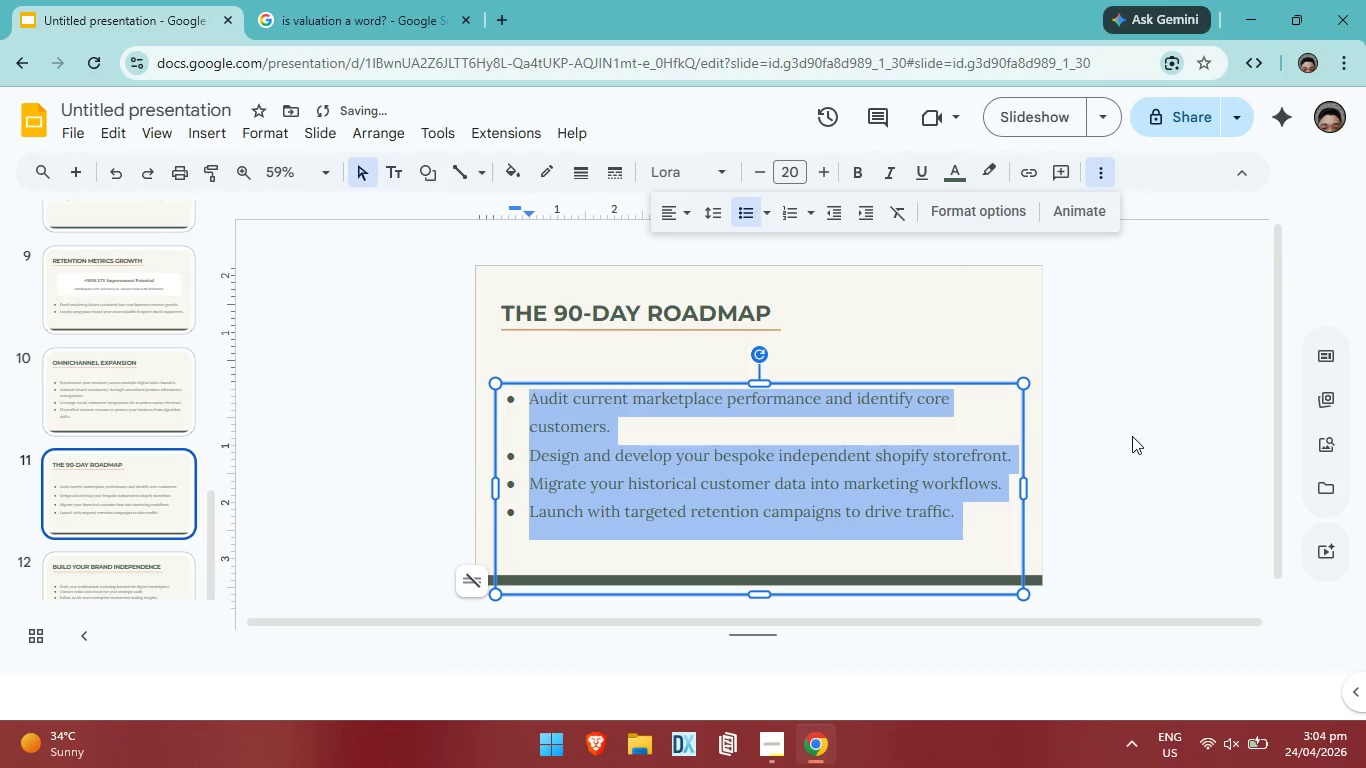 
left_click([1144, 437])
 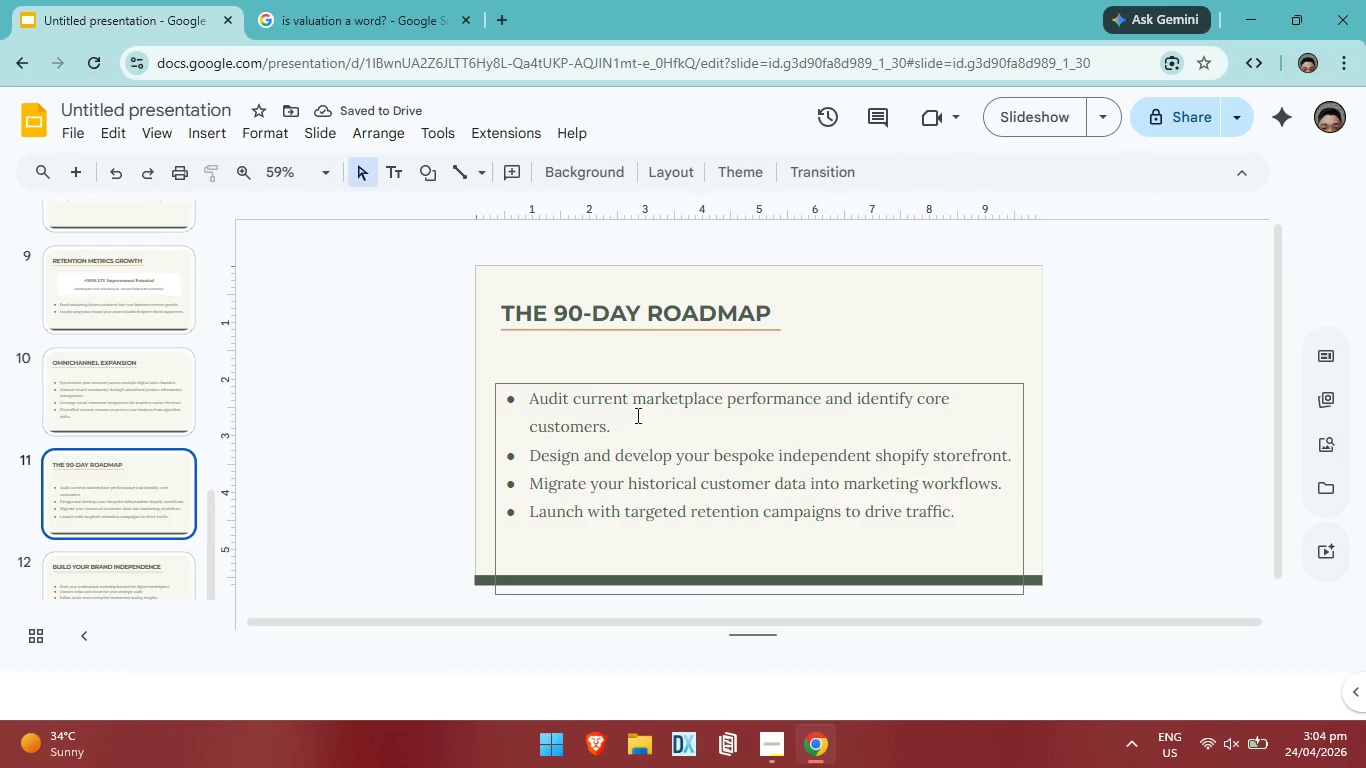 
left_click([643, 414])
 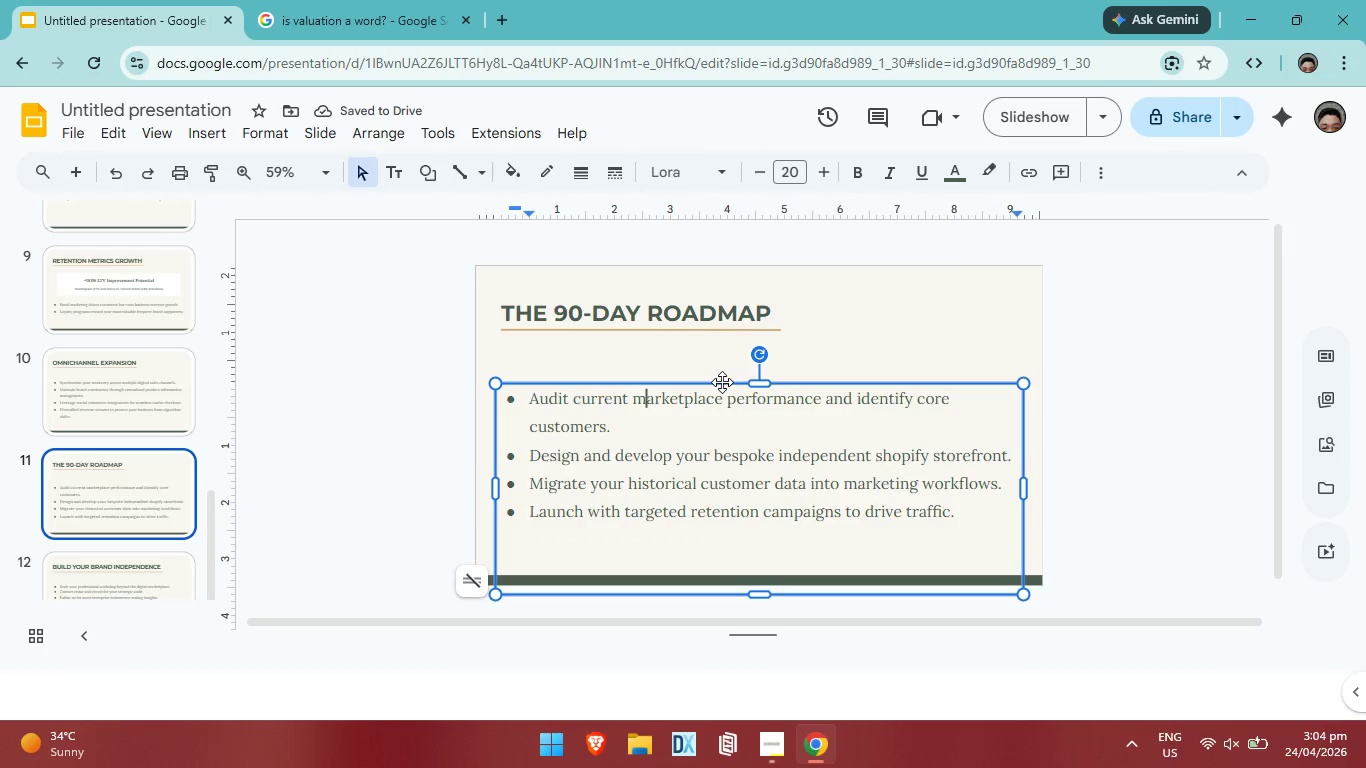 
left_click_drag(start_coordinate=[722, 382], to_coordinate=[723, 363])
 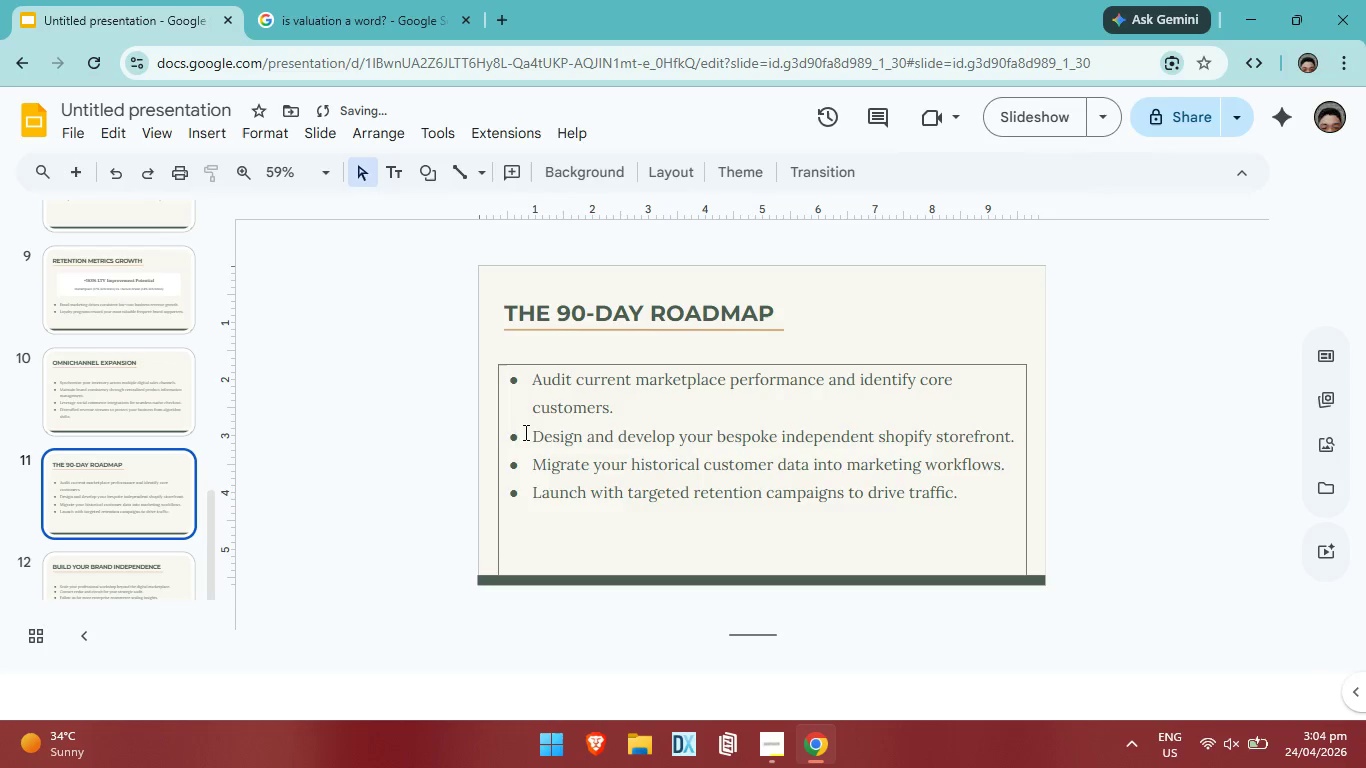 
scroll: coordinate [143, 338], scroll_direction: up, amount: 9.0
 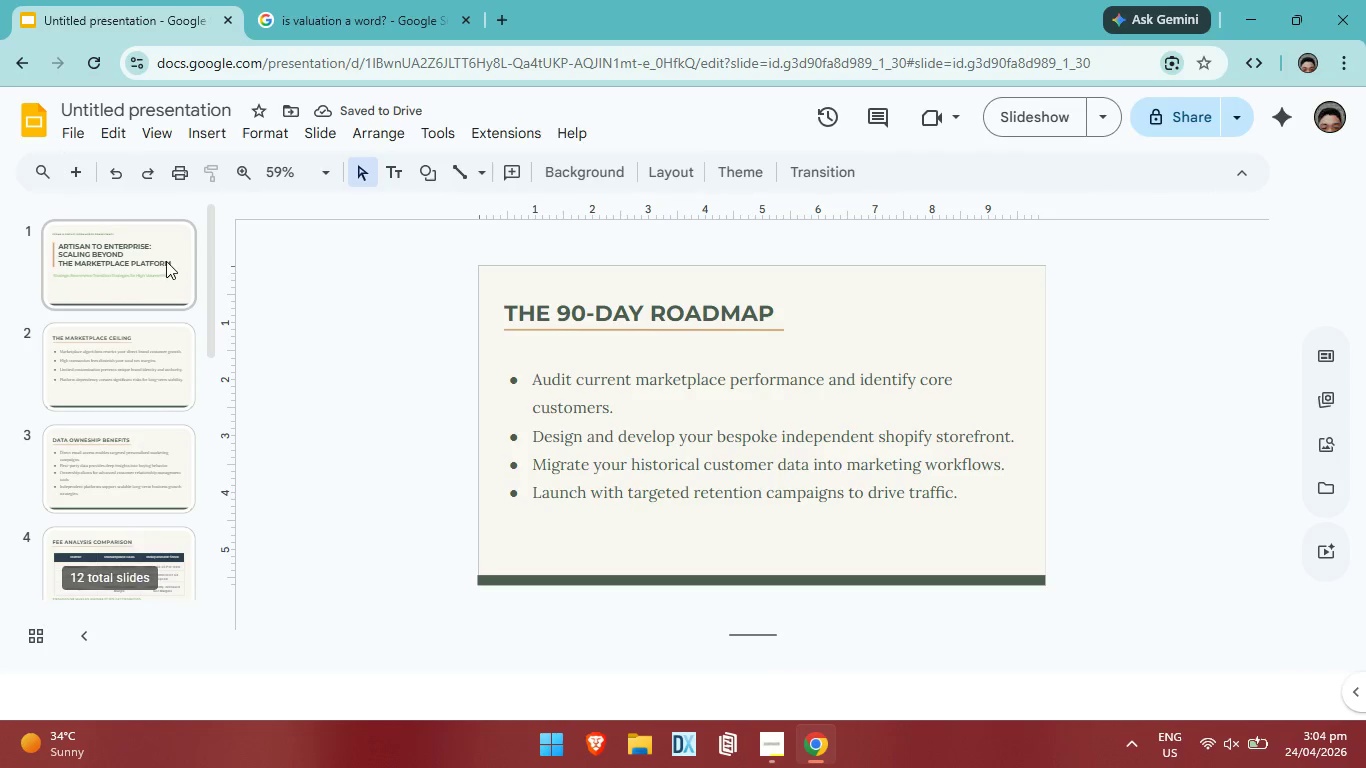 
left_click([167, 260])
 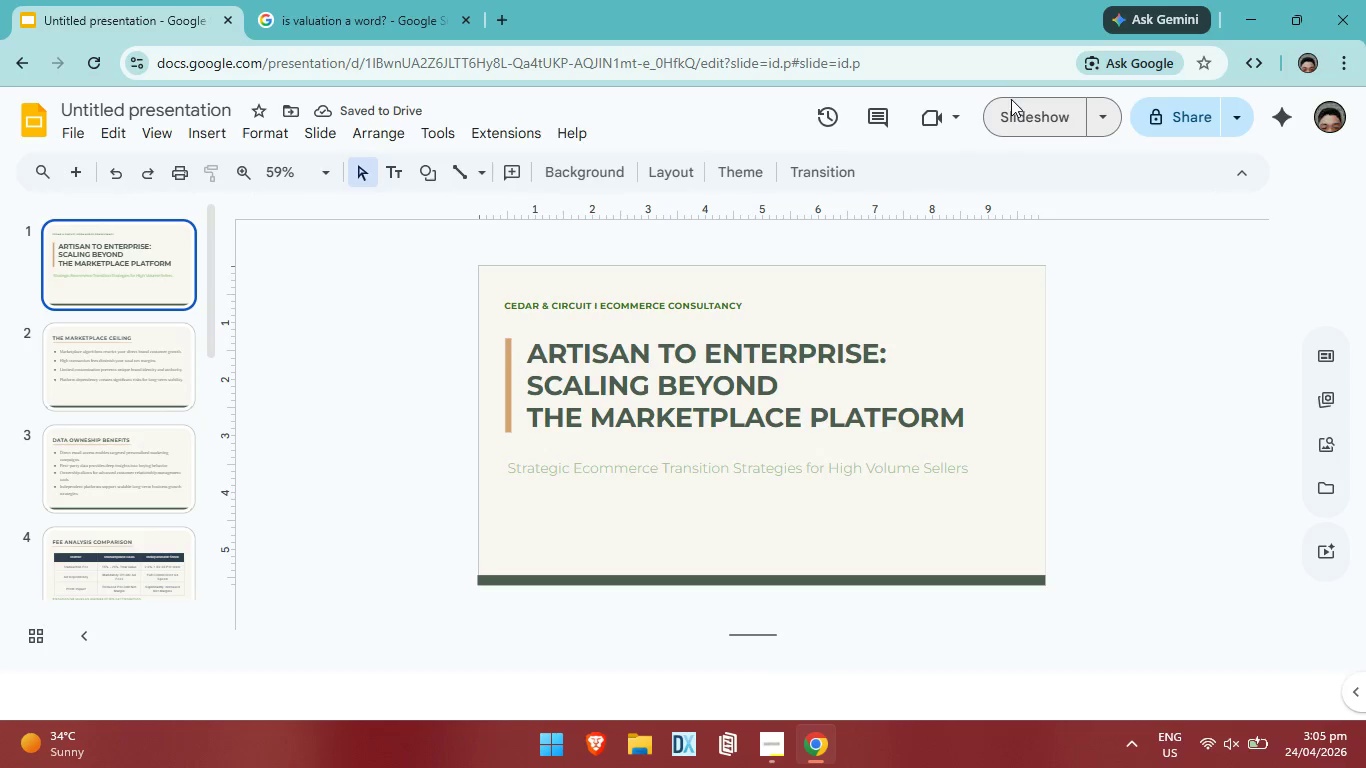 
left_click([1012, 100])
 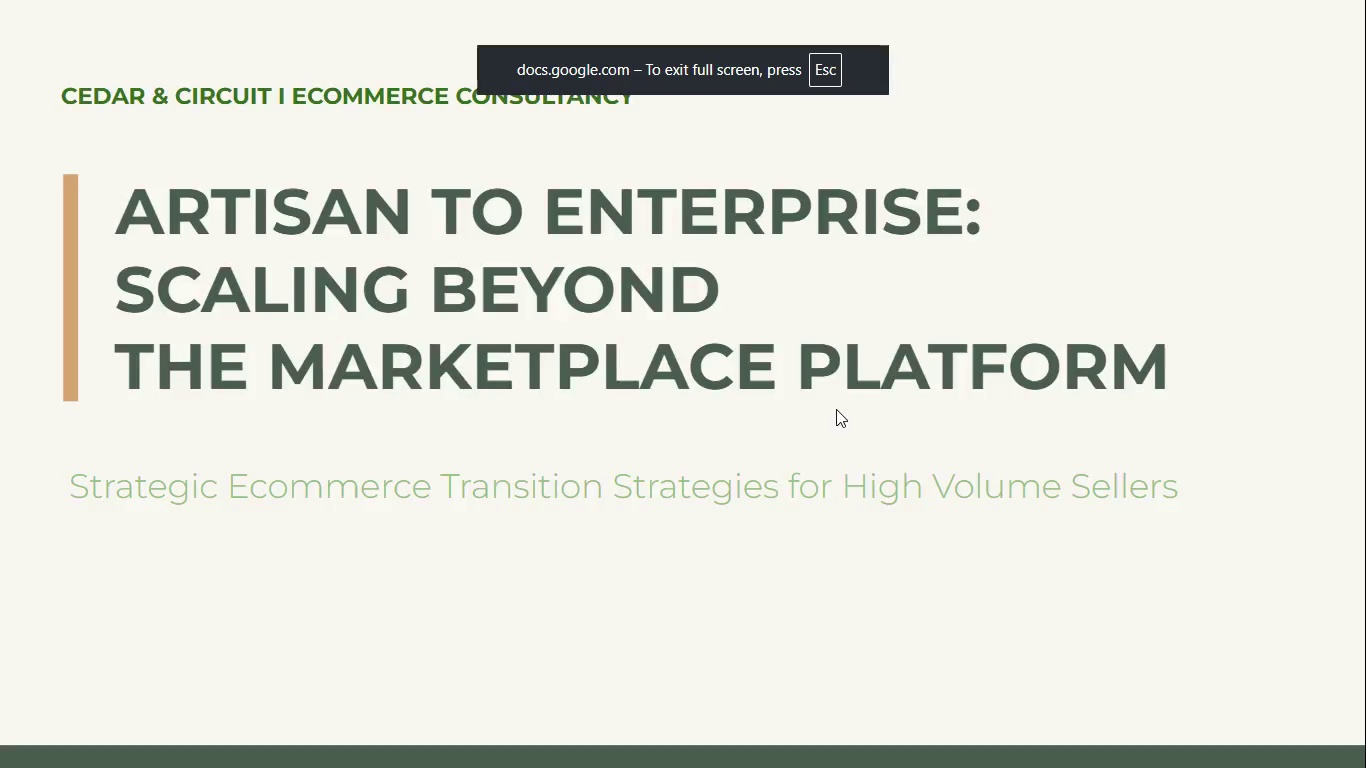 
key(ArrowRight)
 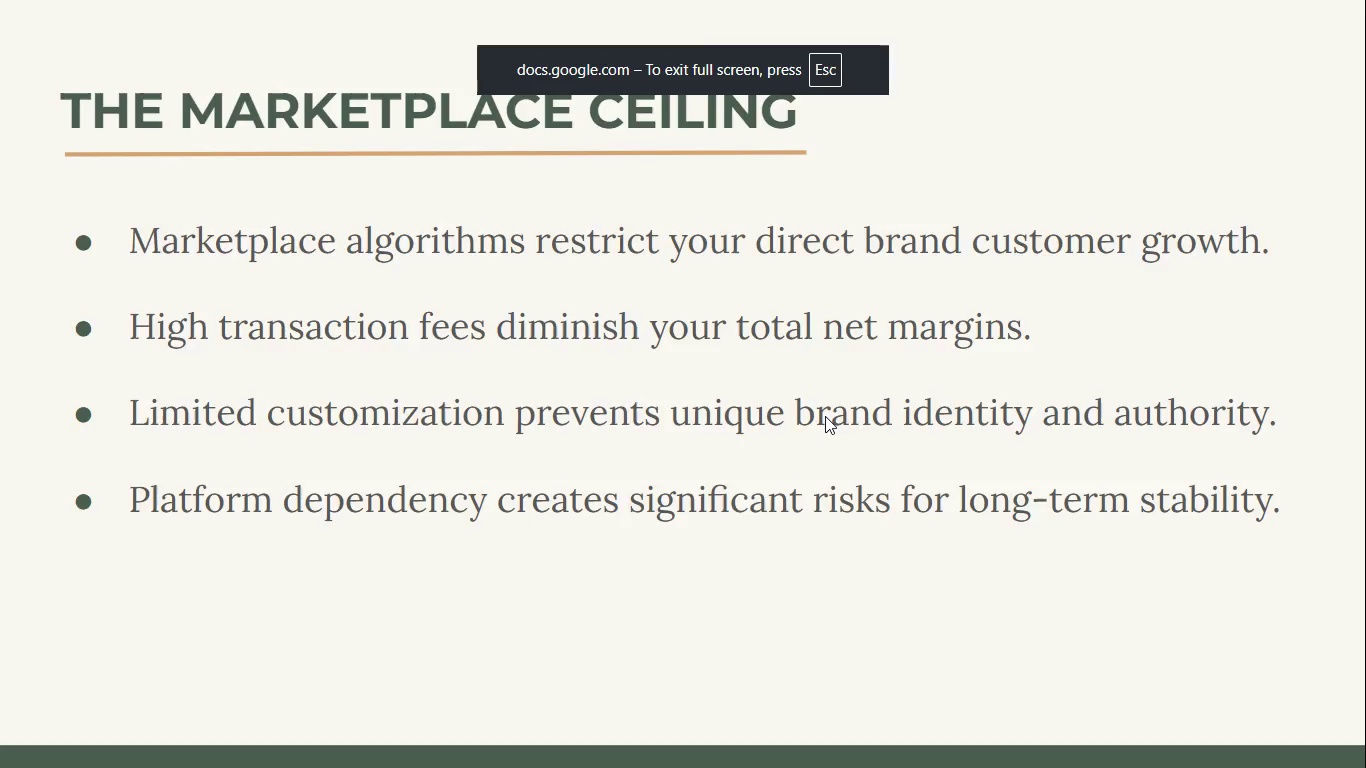 
key(ArrowRight)
 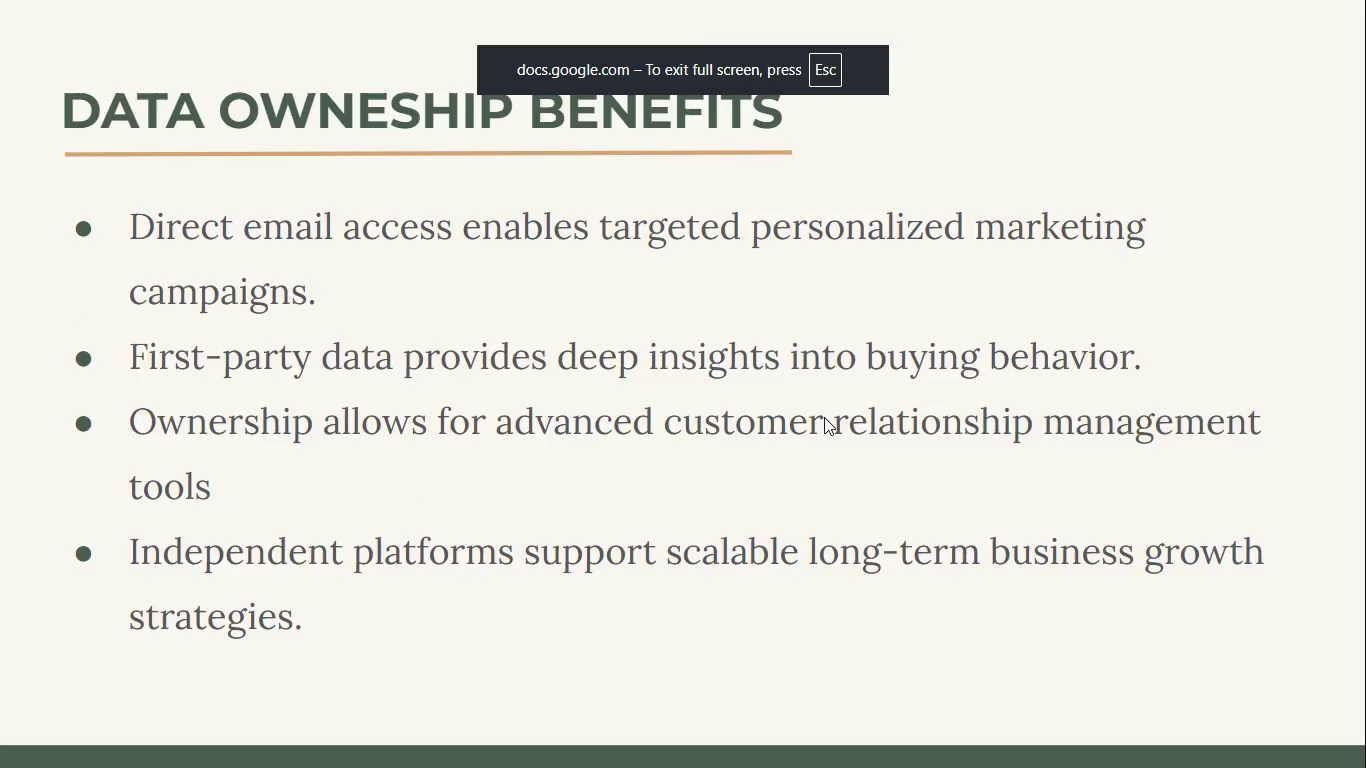 
key(ArrowRight)
 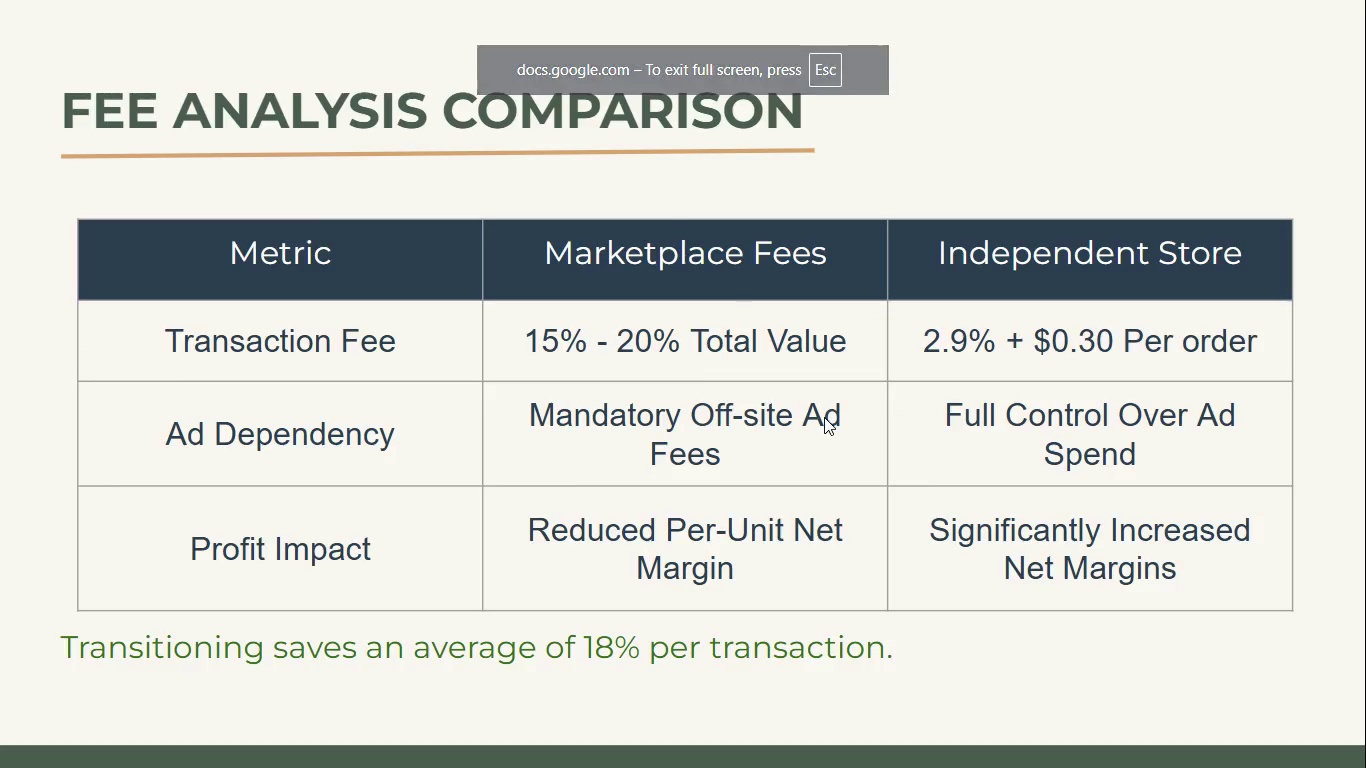 
key(ArrowRight)
 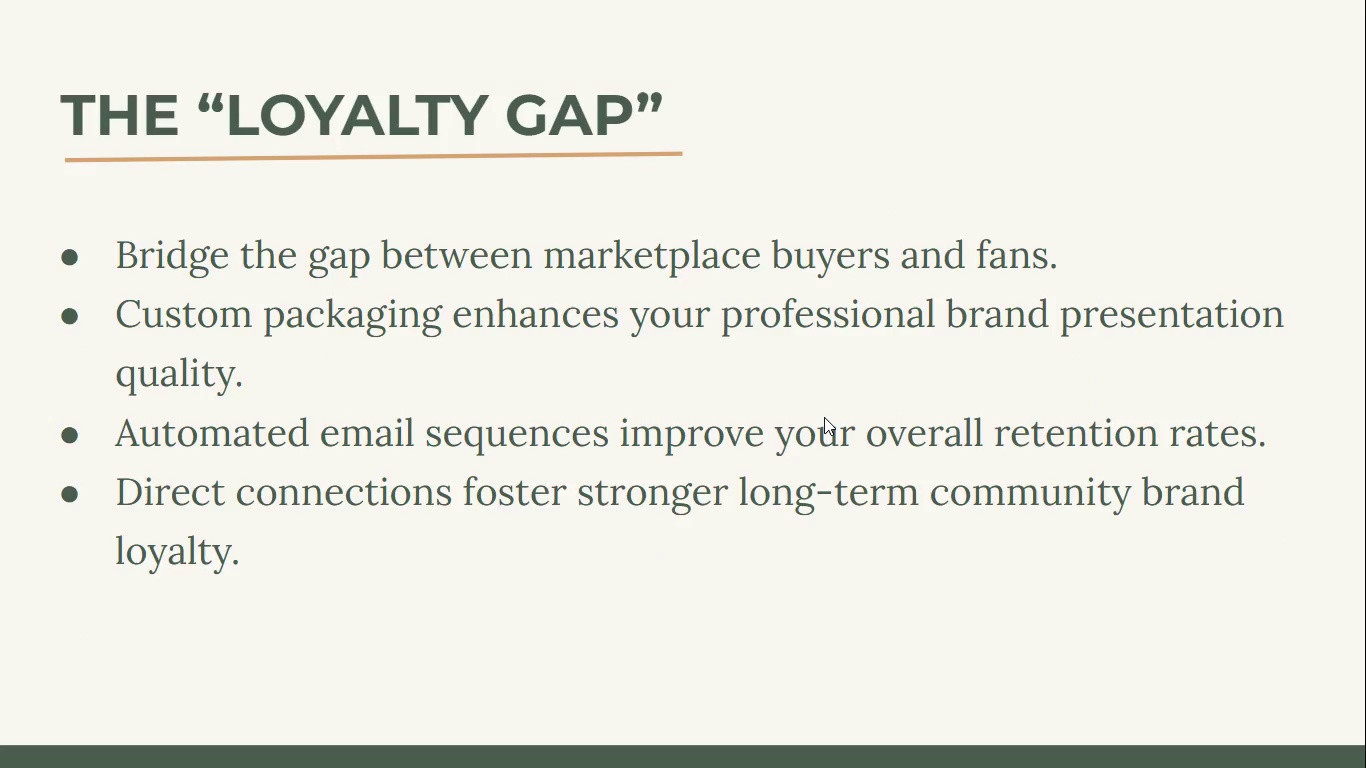 
key(ArrowRight)
 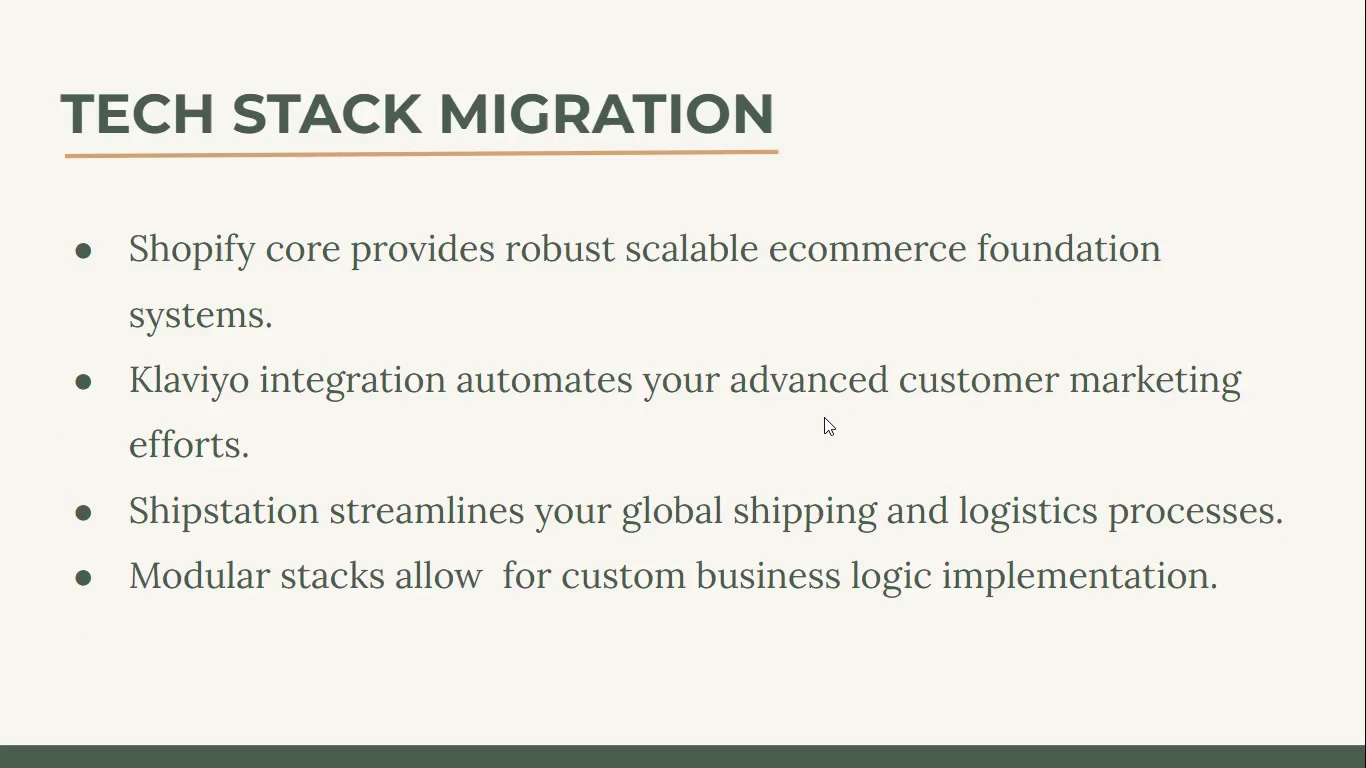 
key(ArrowRight)
 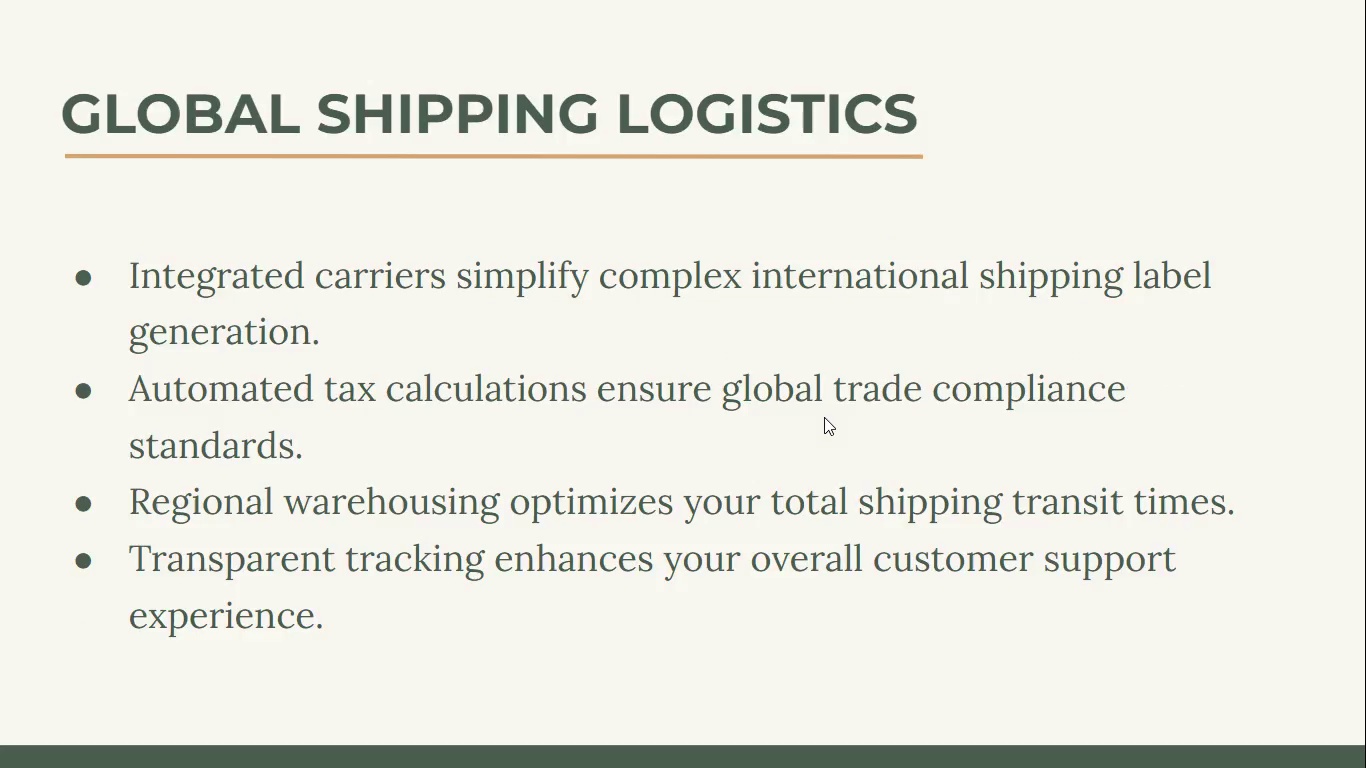 
key(ArrowRight)
 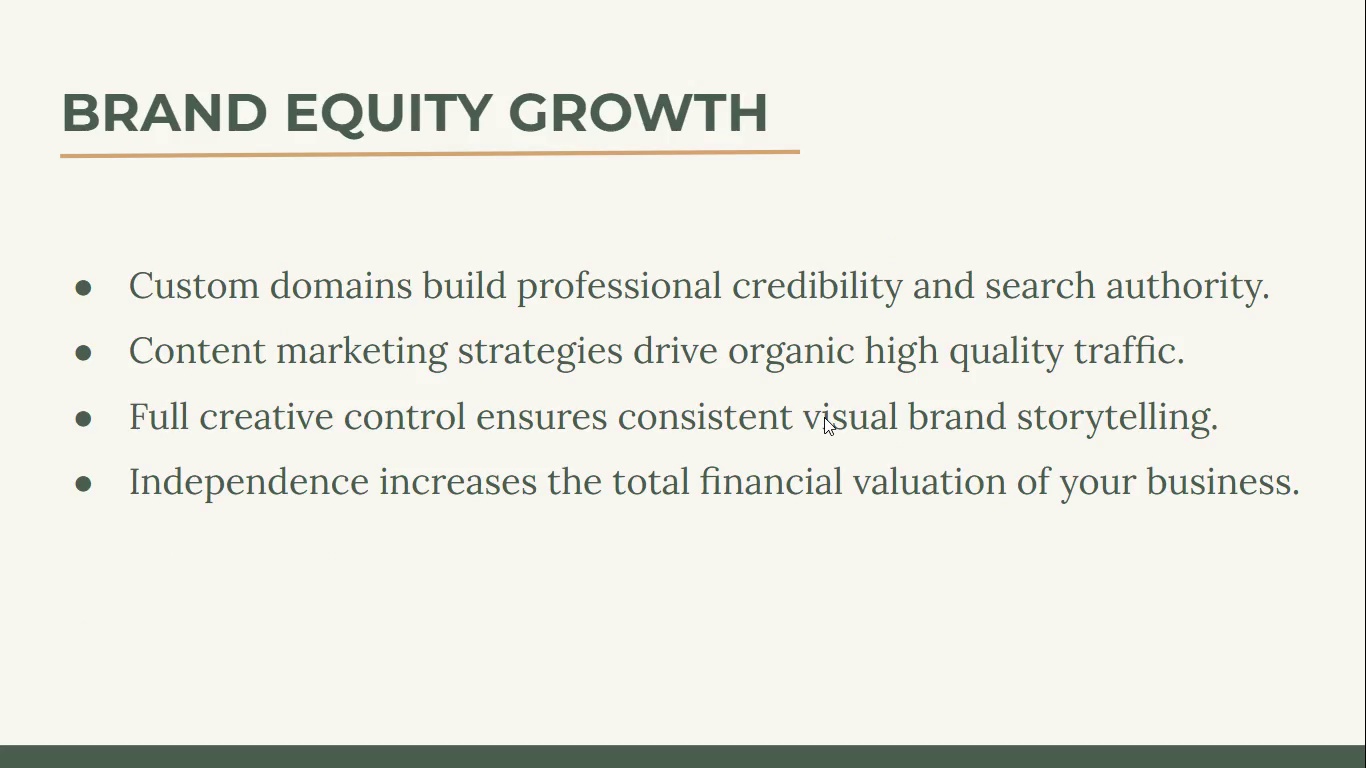 
key(ArrowRight)
 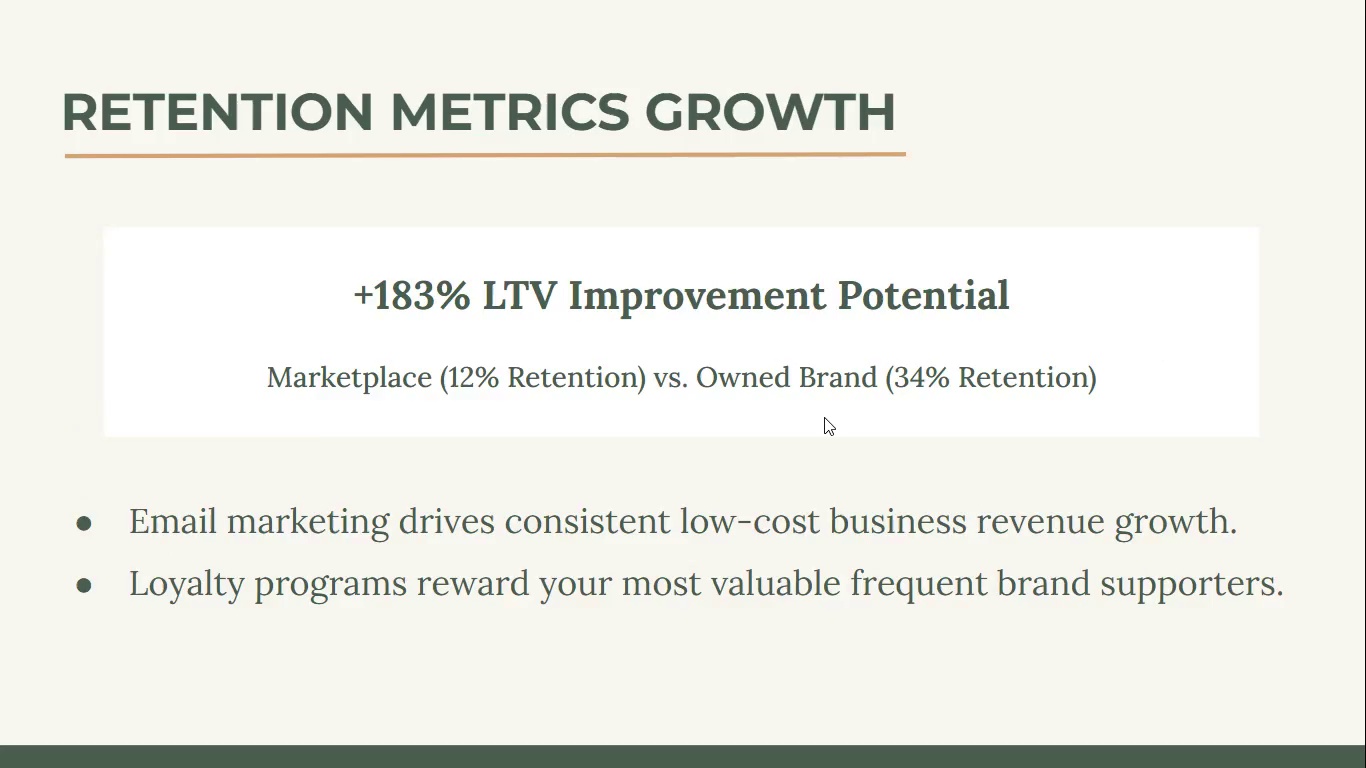 
key(ArrowRight)
 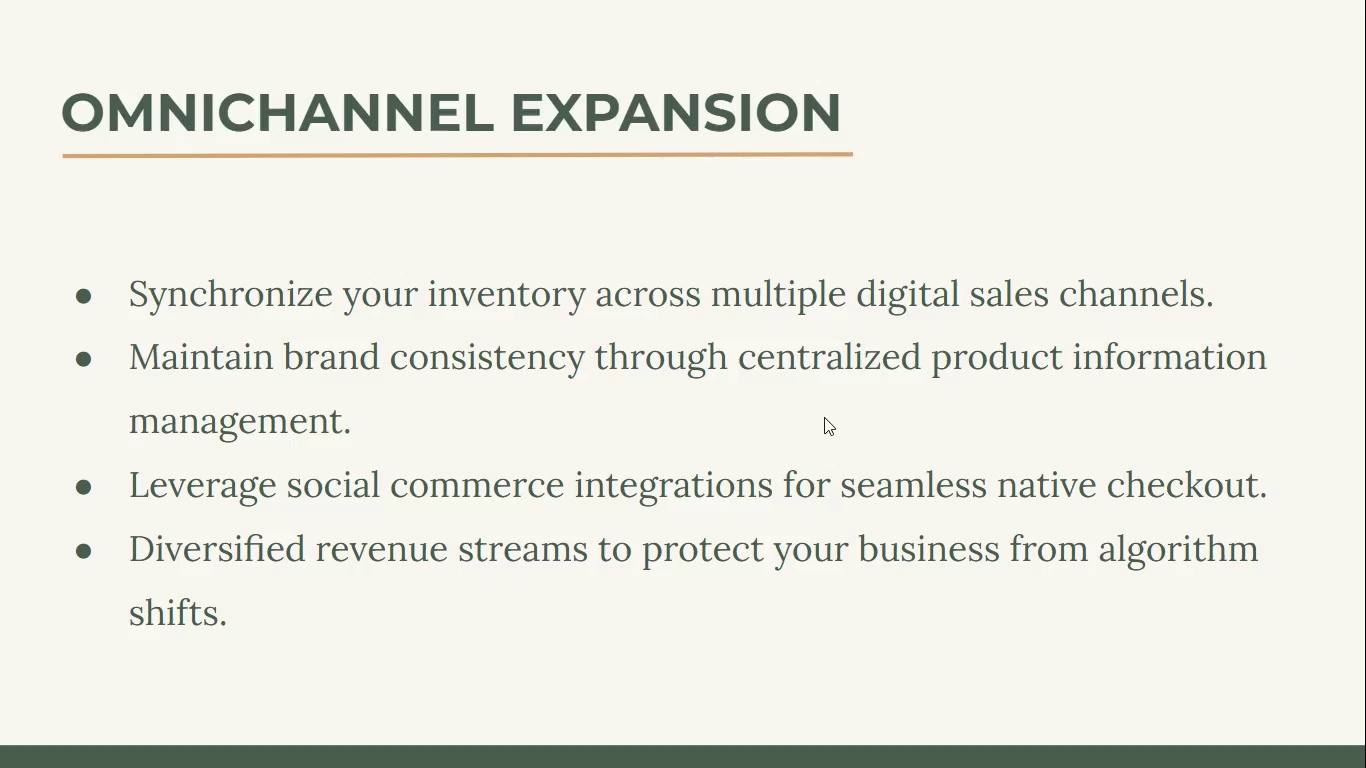 
key(ArrowRight)
 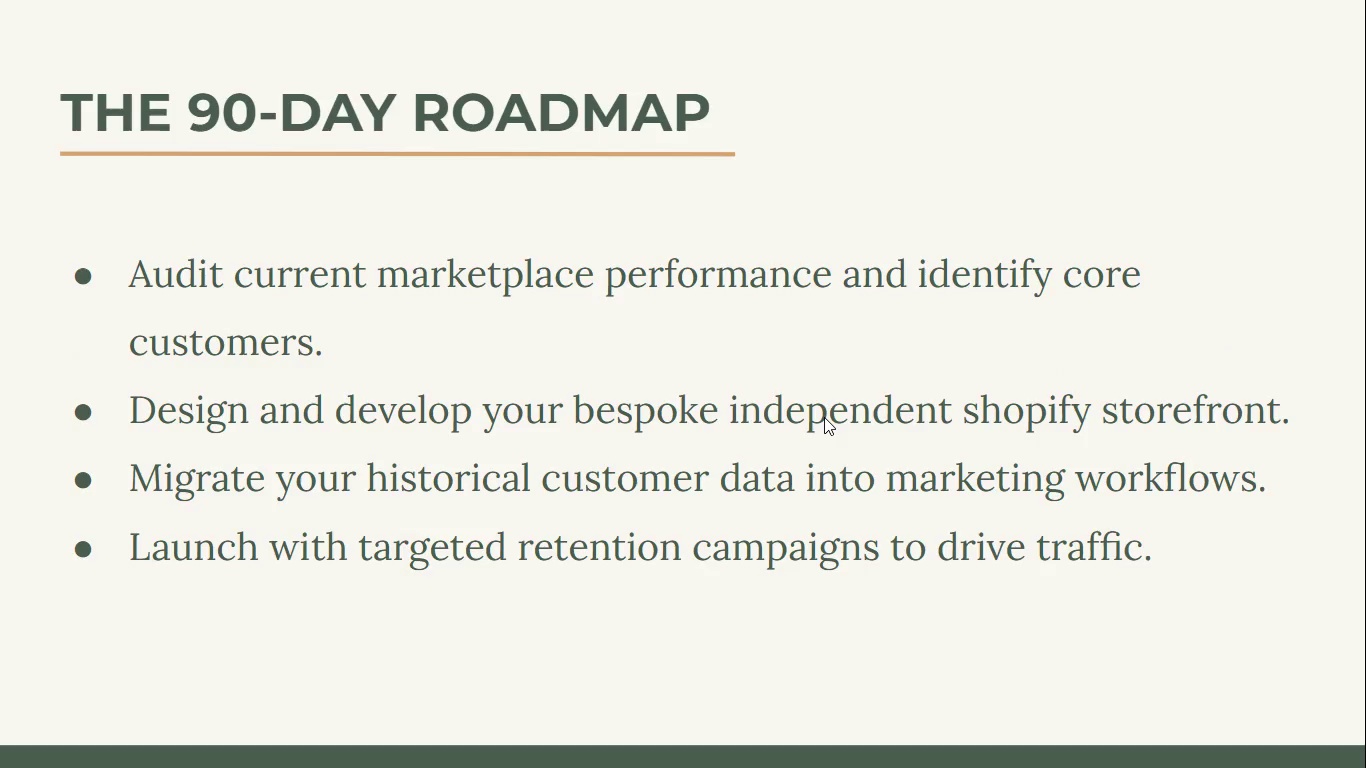 
key(ArrowRight)
 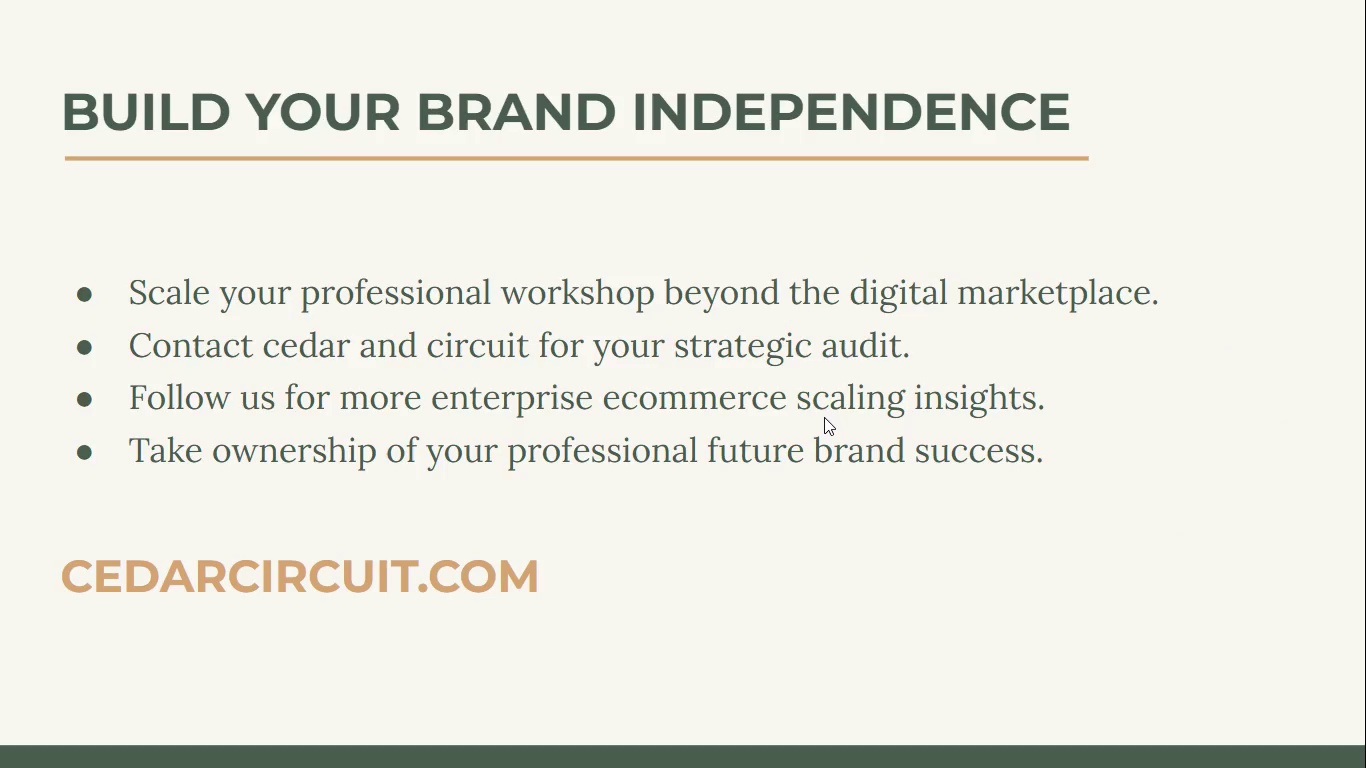 
key(ArrowRight)
 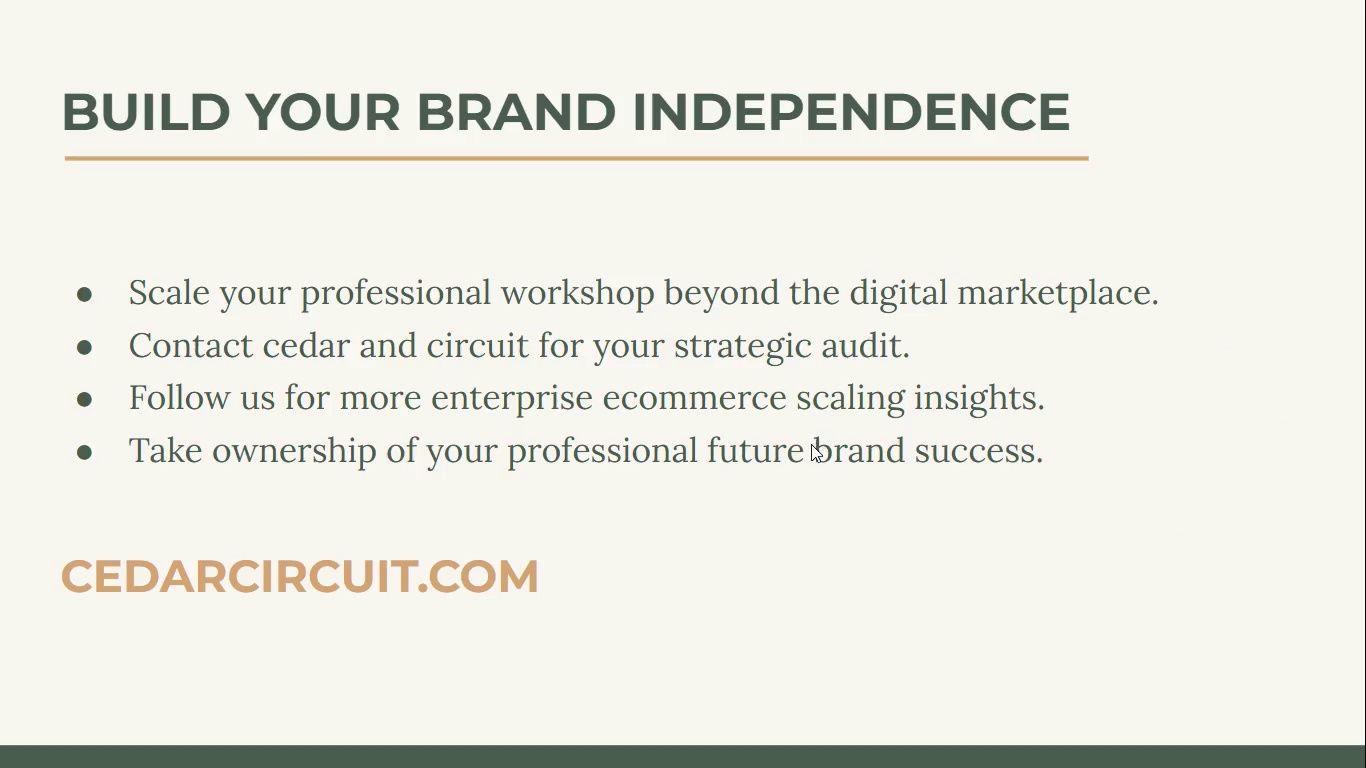 
key(Backquote)
 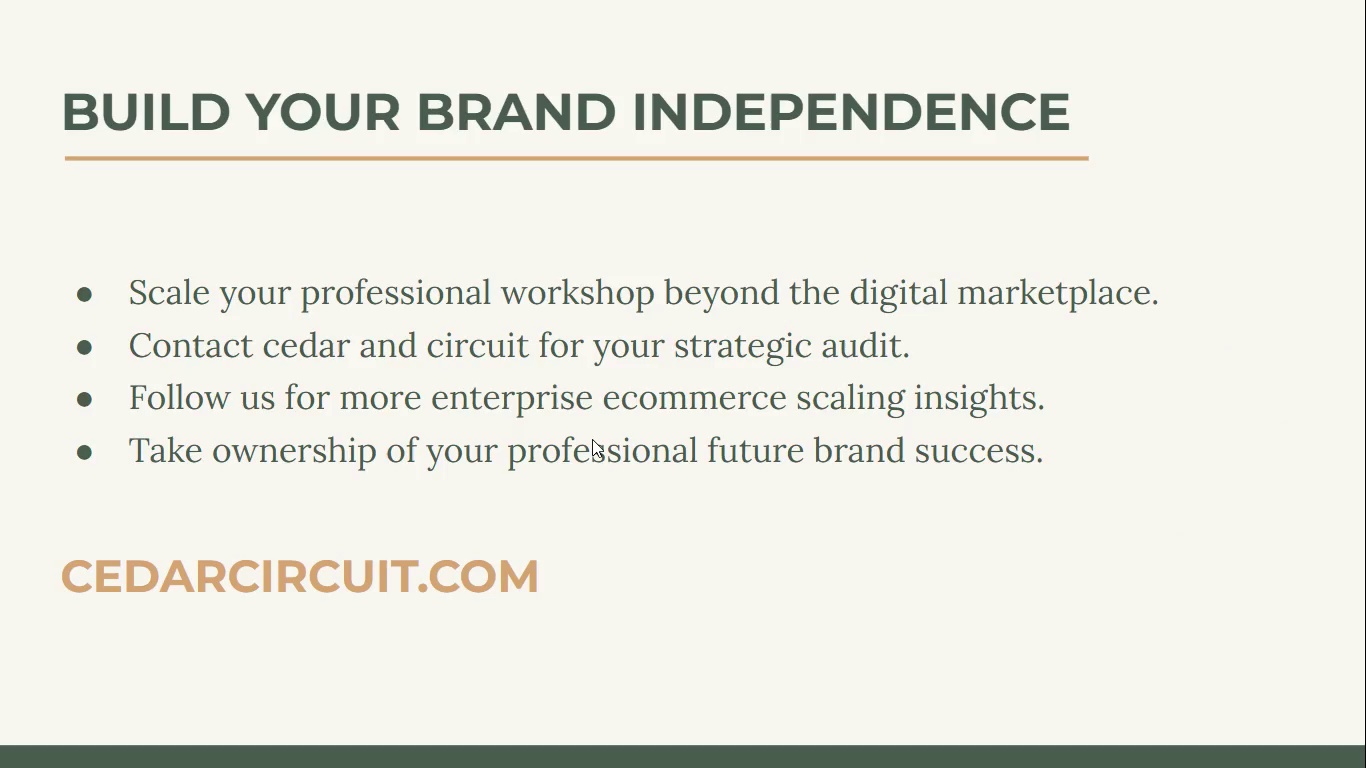 
key(Escape)
 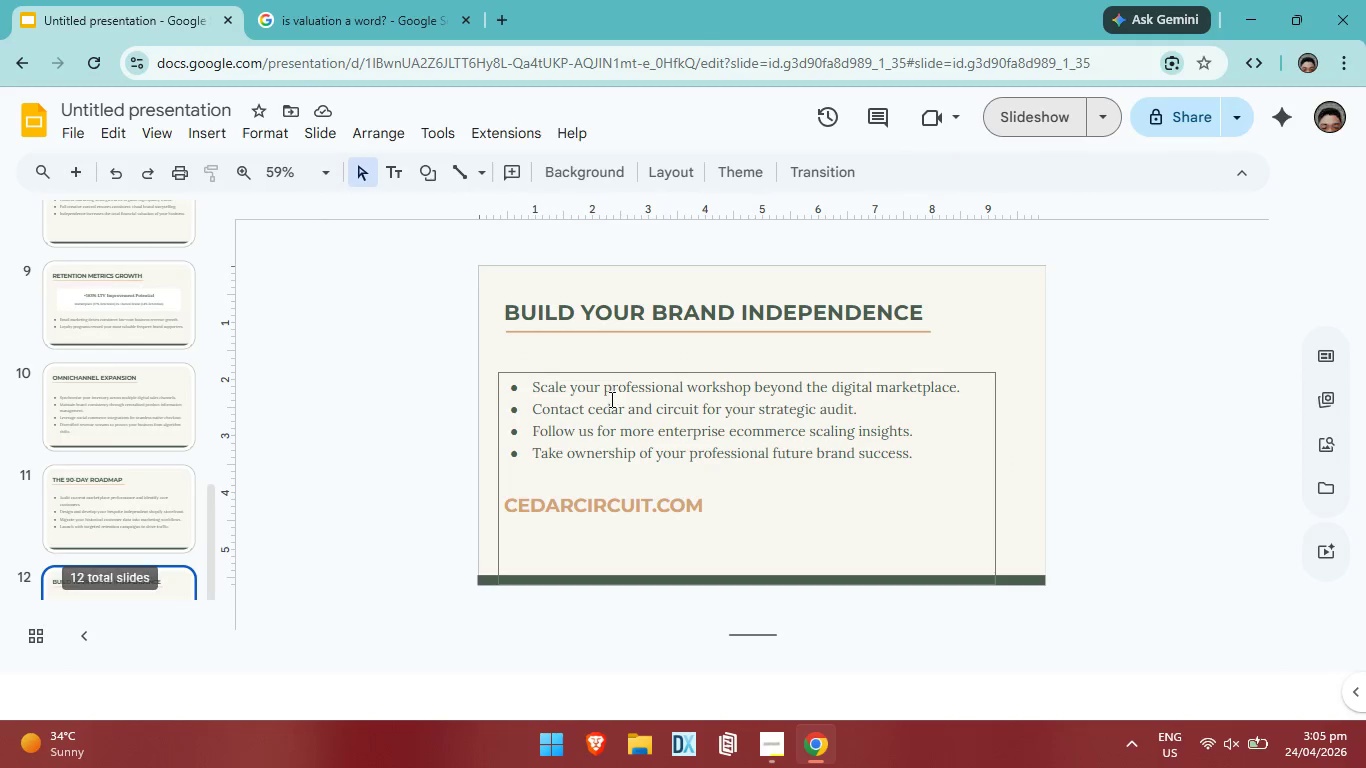 
scroll: coordinate [610, 405], scroll_direction: down, amount: 1.0
 